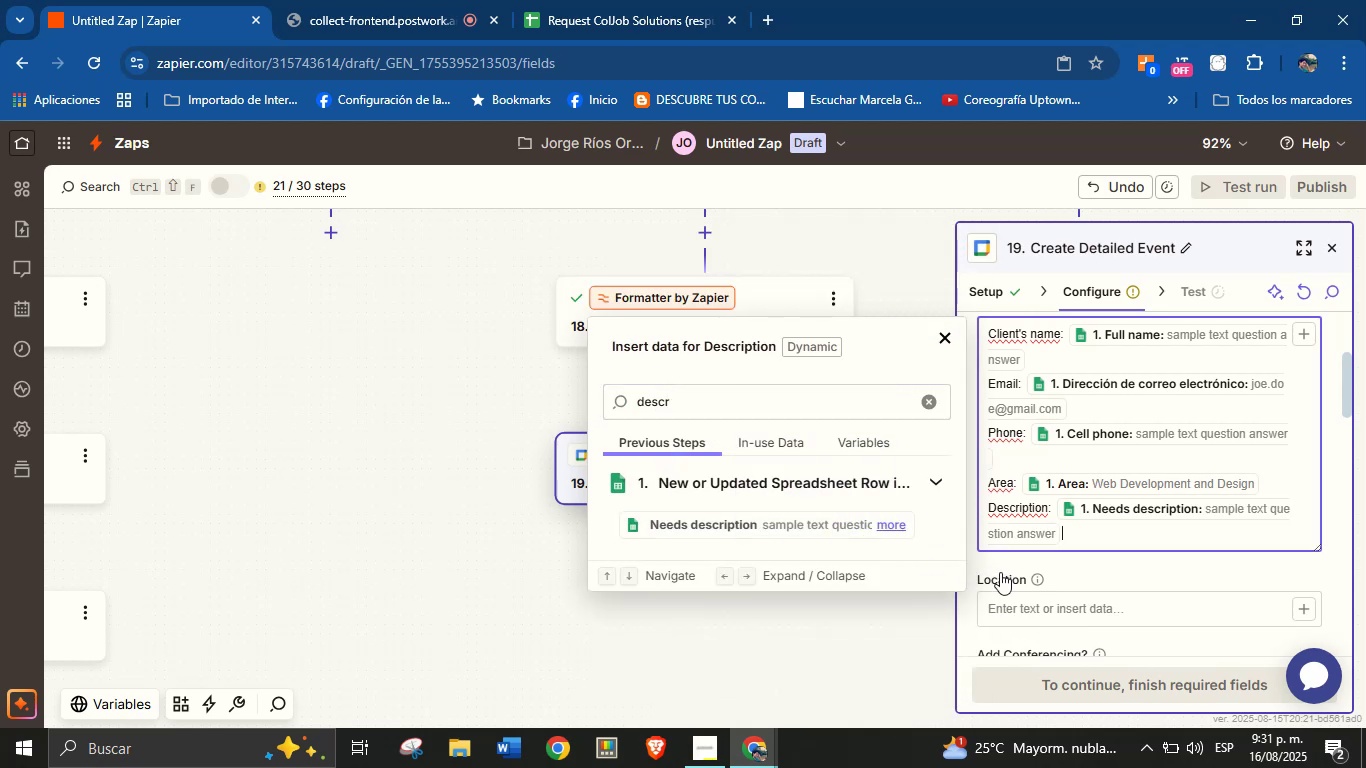 
left_click([1056, 574])
 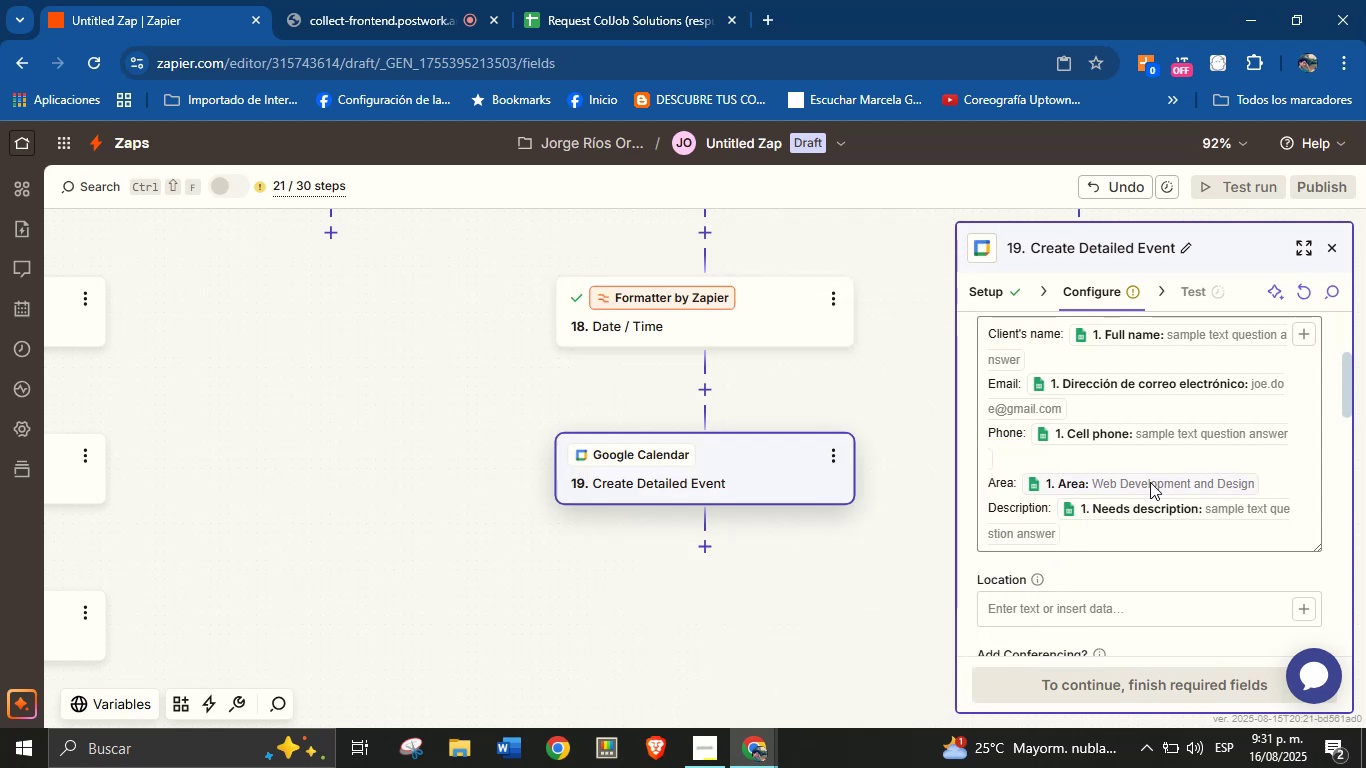 
scroll: coordinate [1150, 482], scroll_direction: none, amount: 0.0
 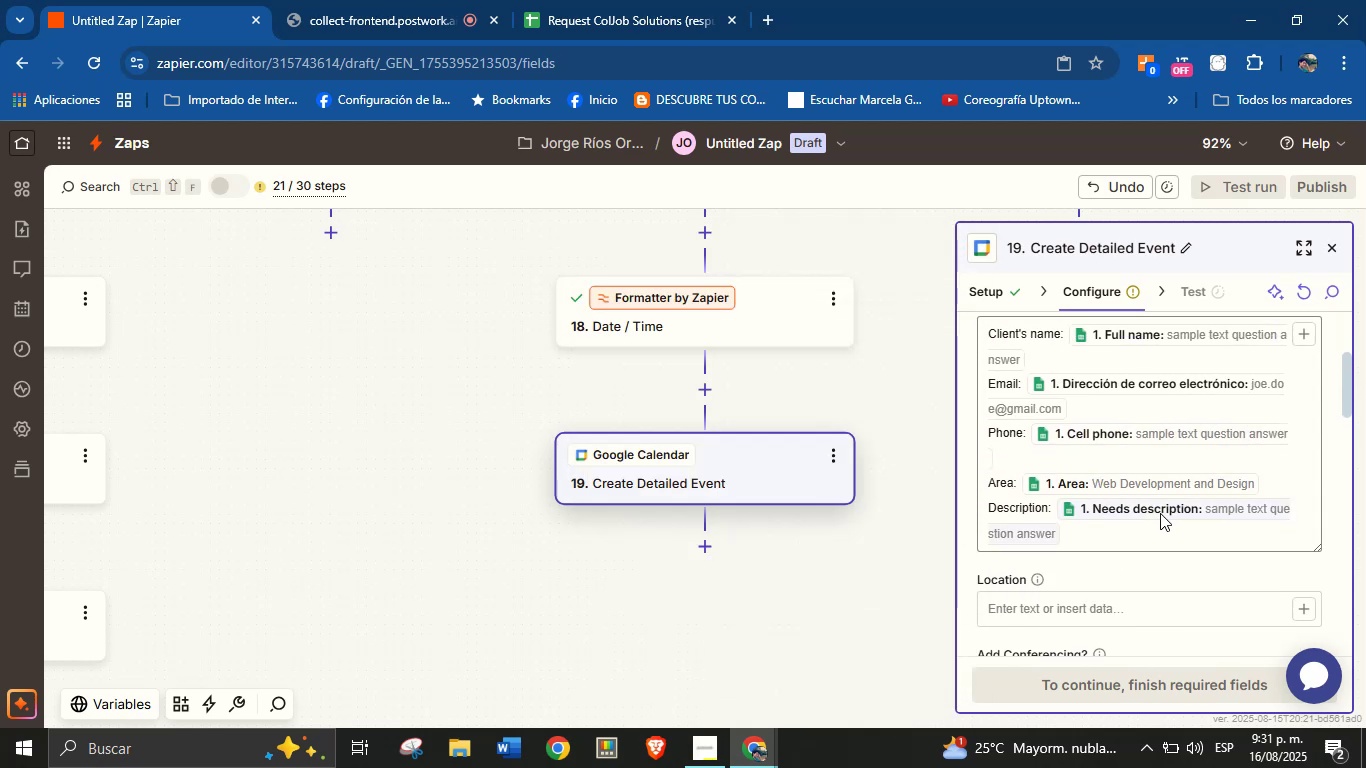 
scroll: coordinate [1171, 518], scroll_direction: down, amount: 2.0
 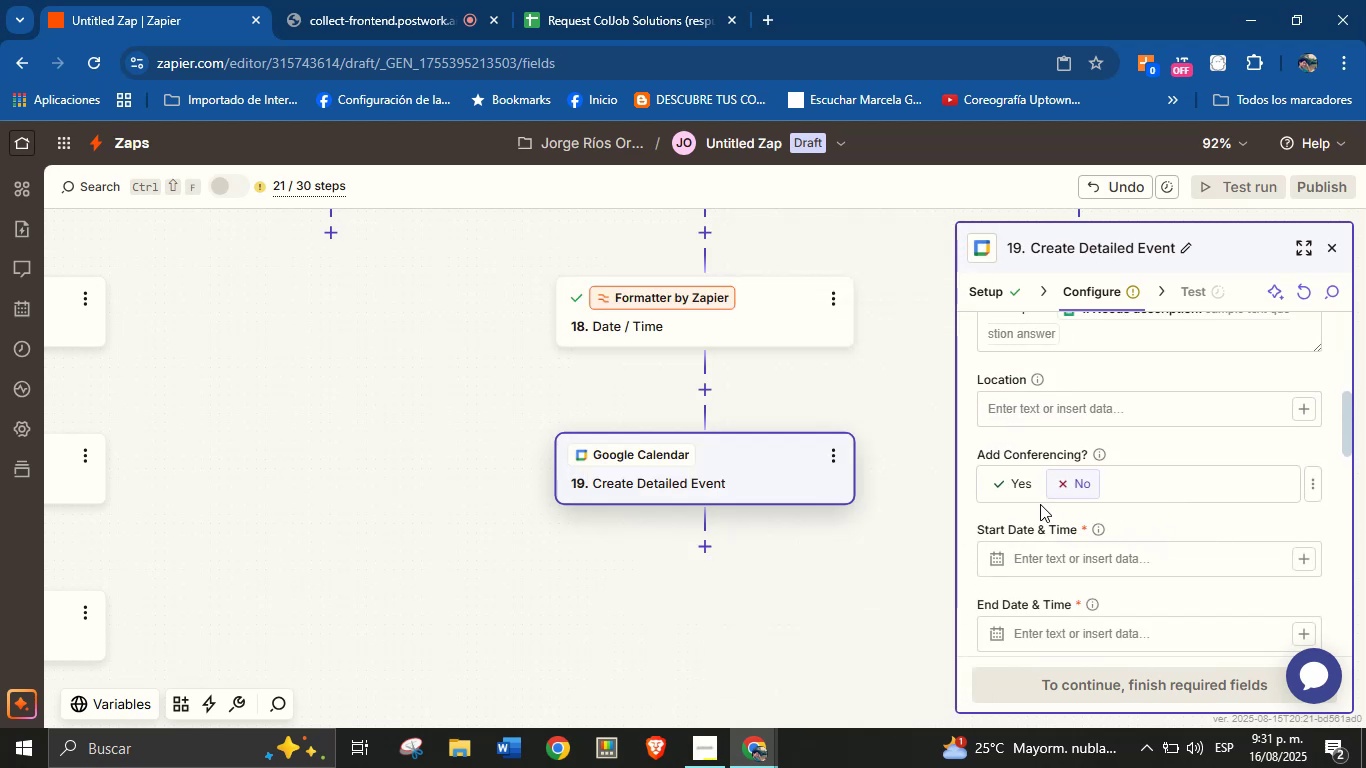 
left_click([1025, 490])
 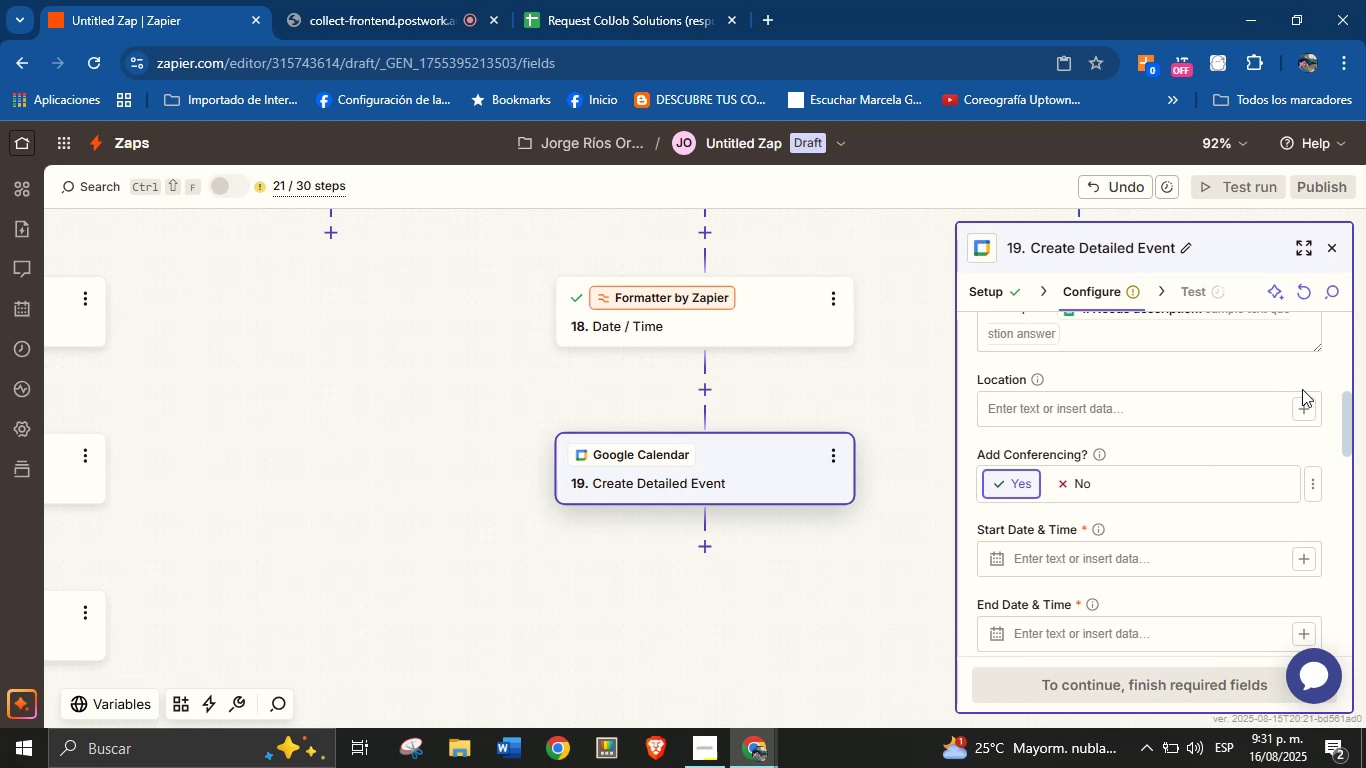 
left_click_drag(start_coordinate=[1344, 412], to_coordinate=[1340, 426])
 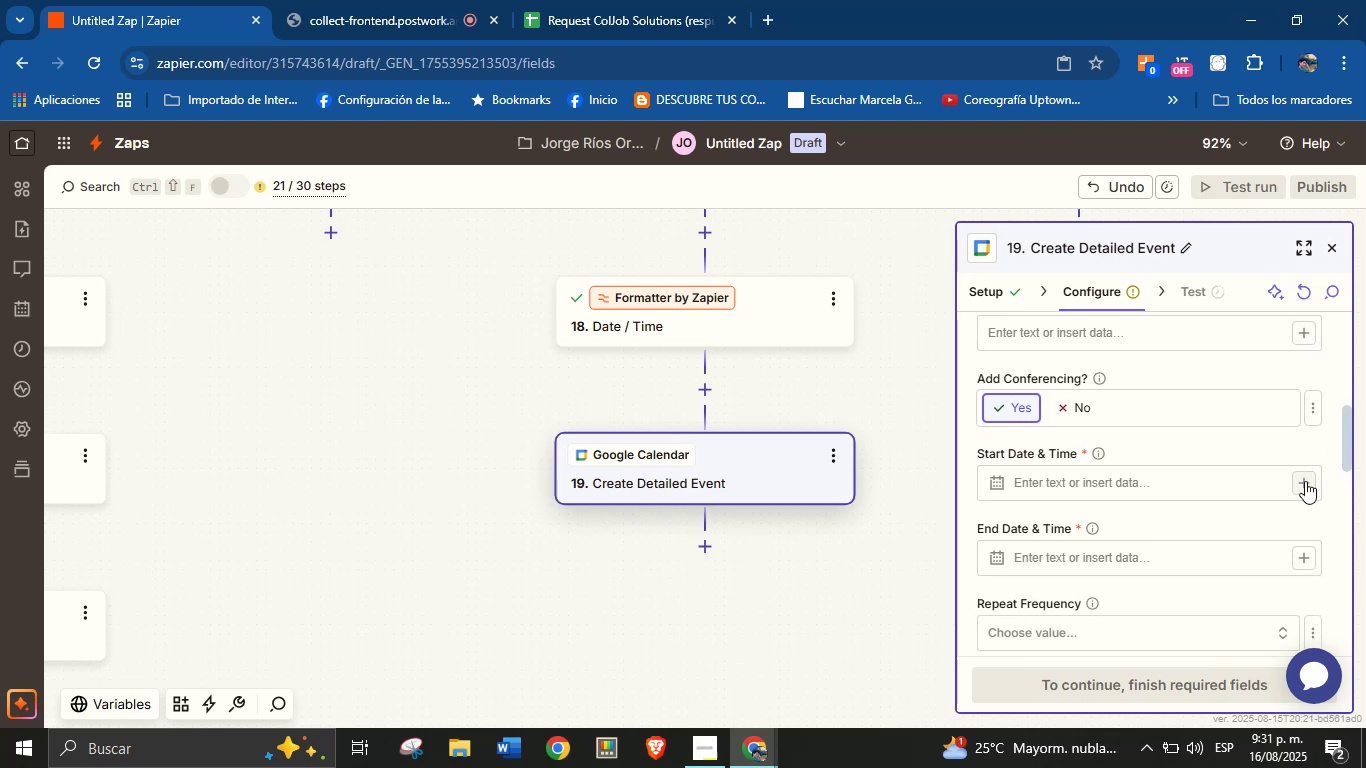 
left_click([1305, 483])
 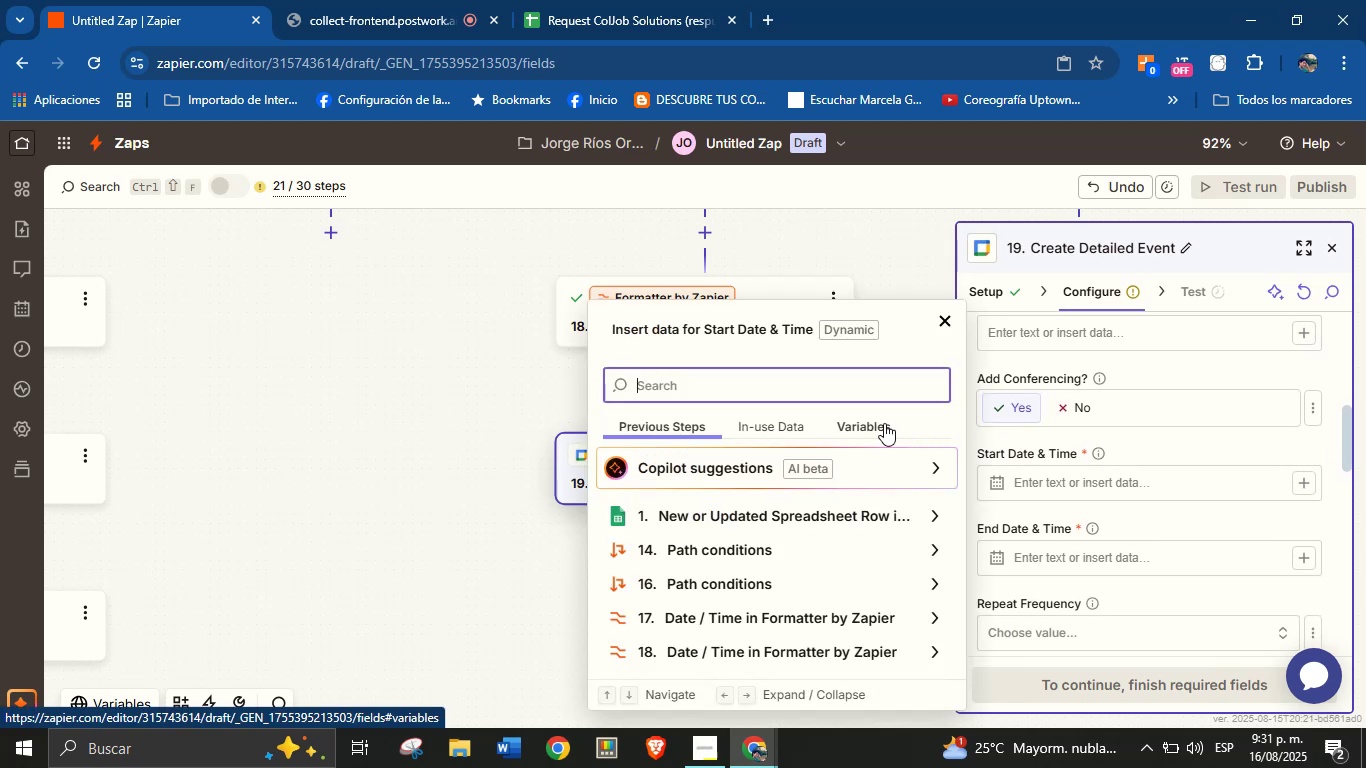 
wait(9.97)
 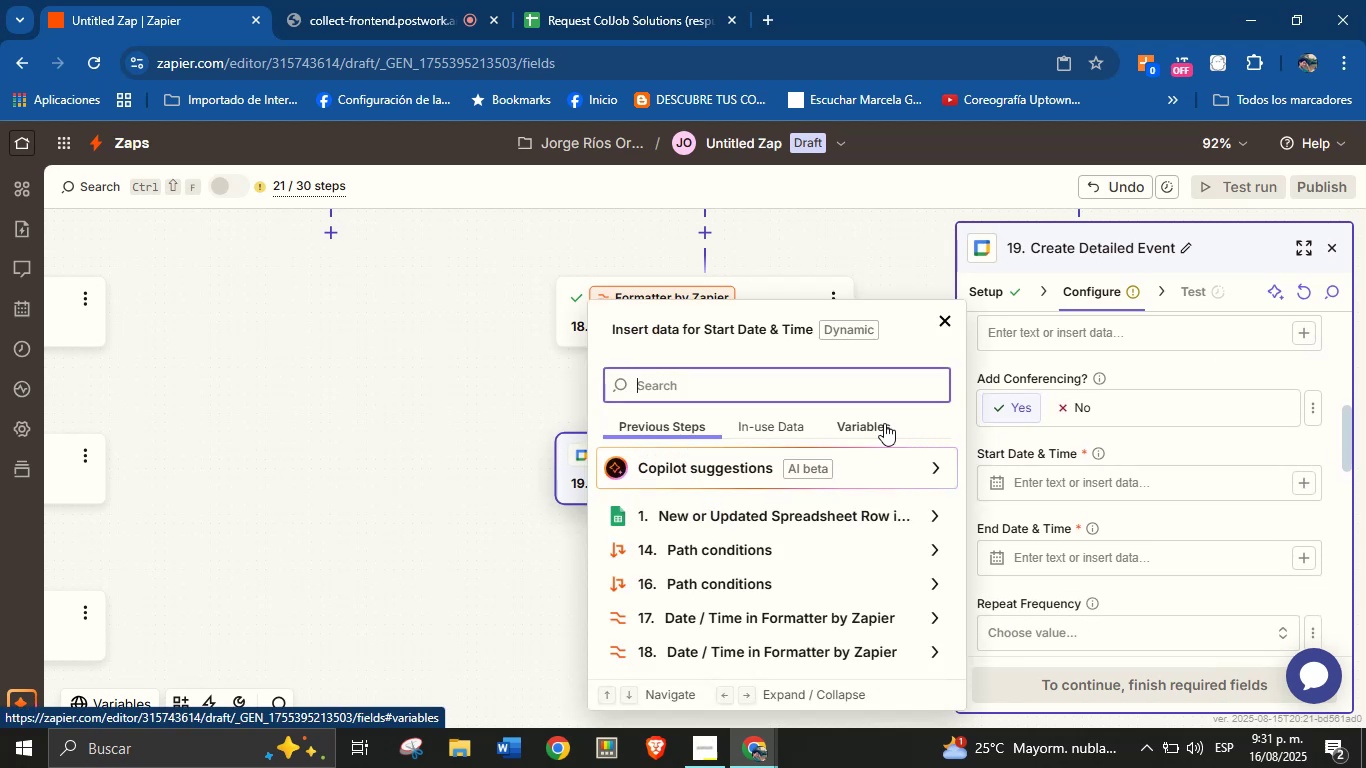 
left_click([935, 616])
 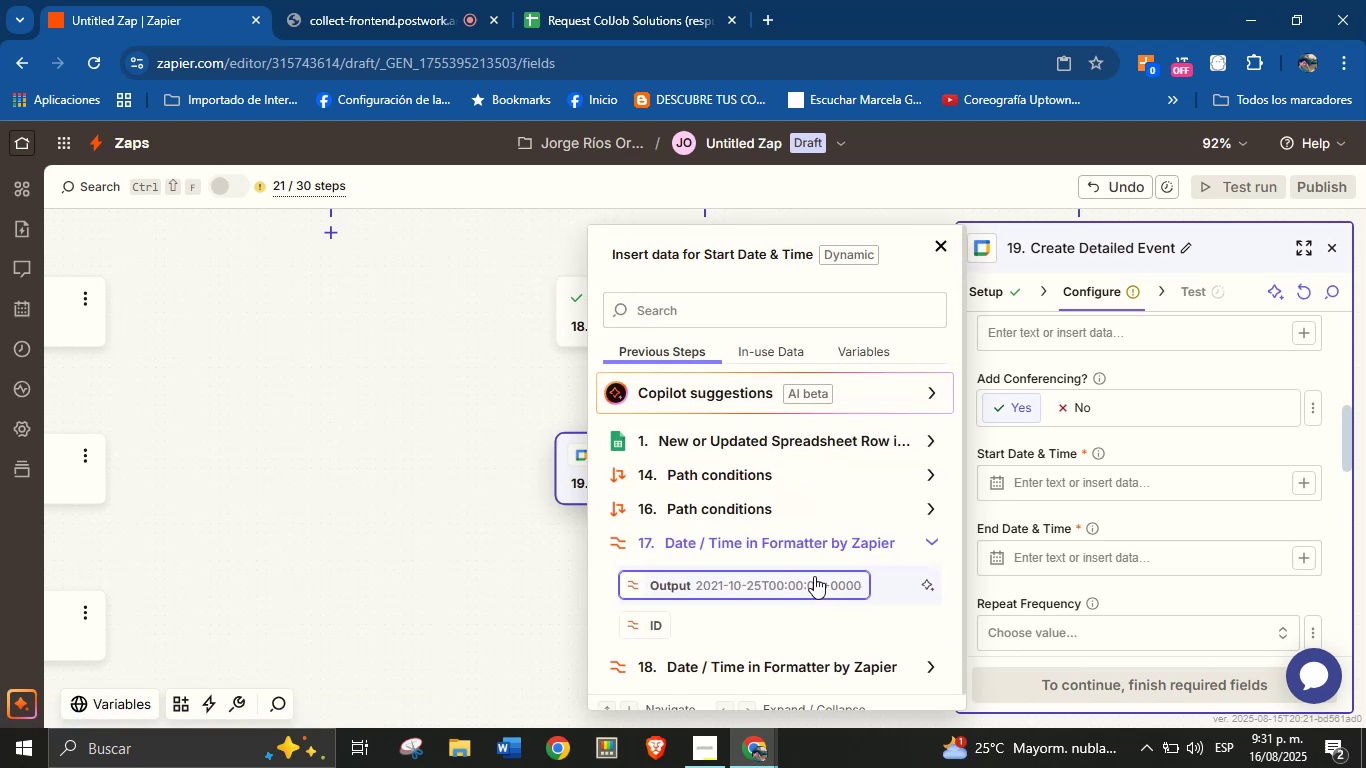 
left_click([814, 576])
 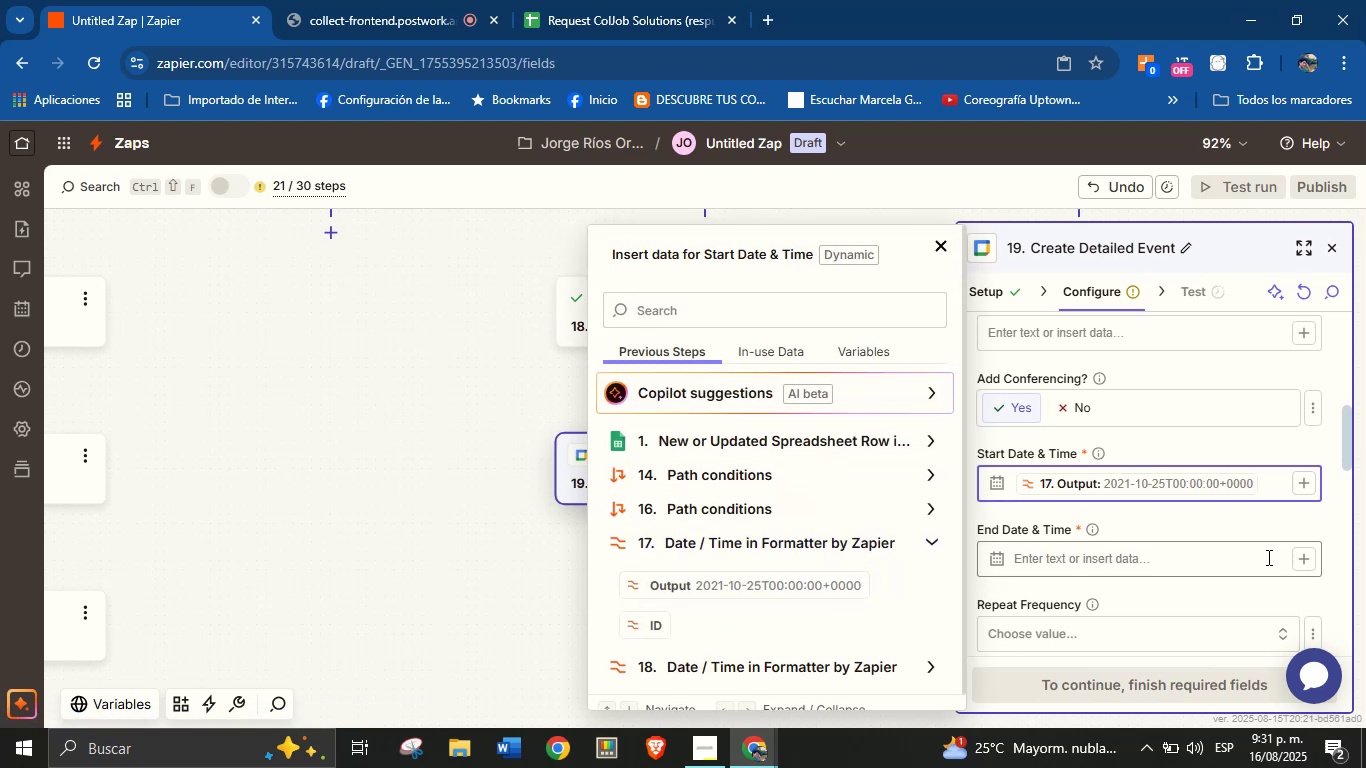 
left_click([1297, 557])
 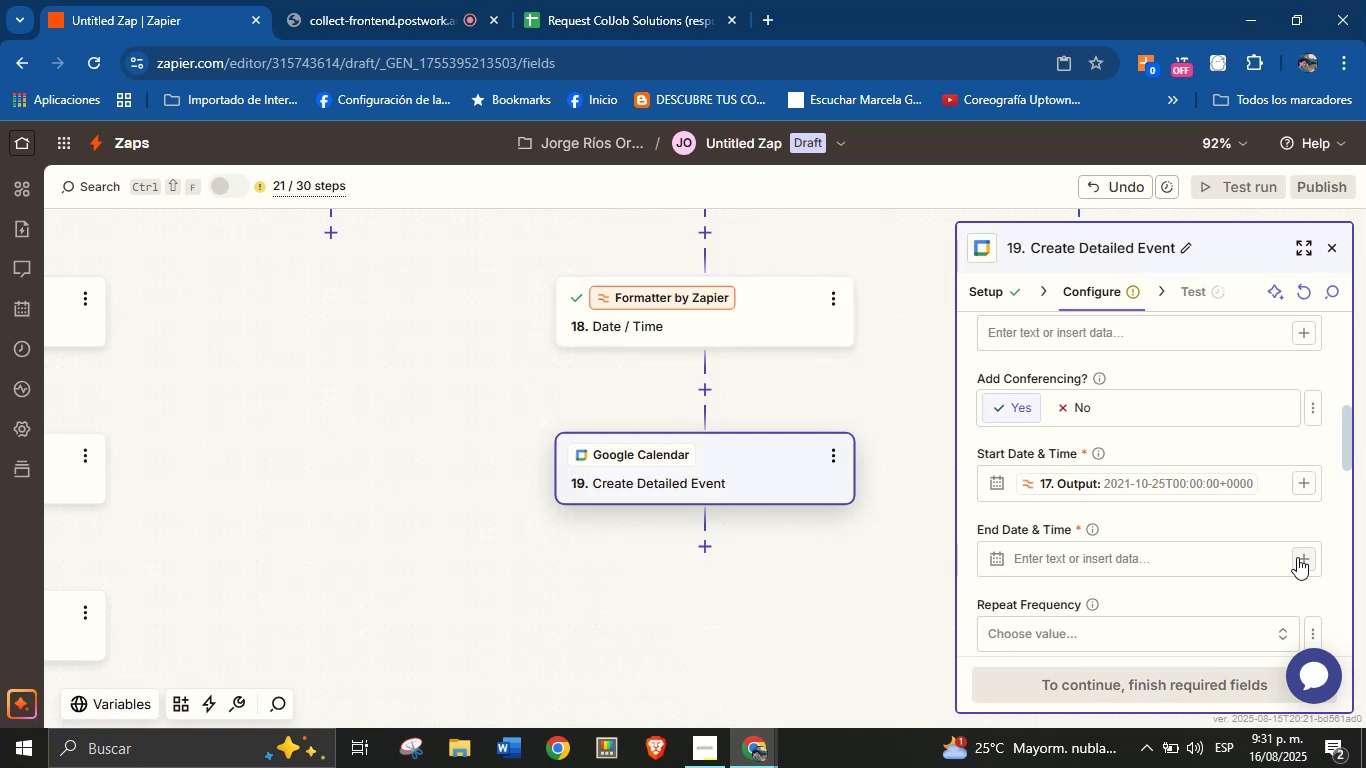 
left_click([1297, 557])
 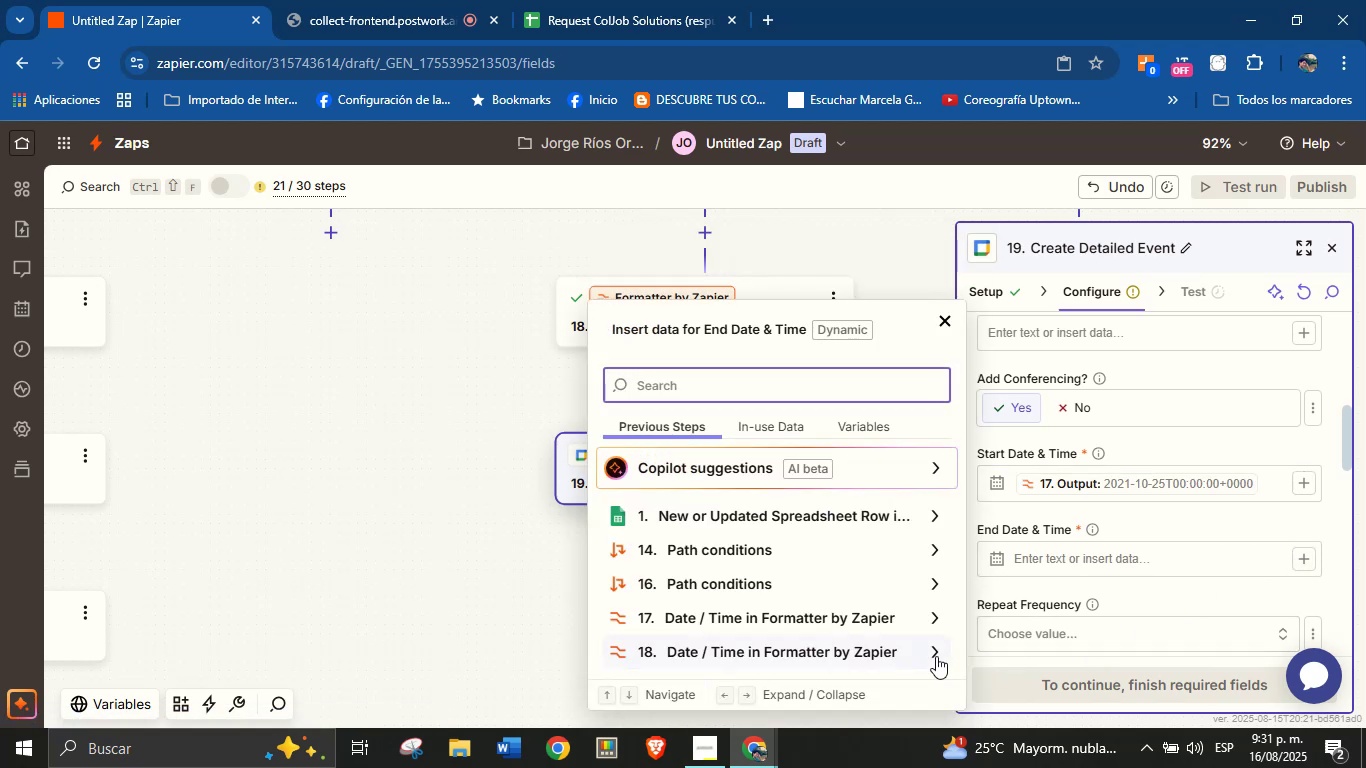 
left_click([923, 653])
 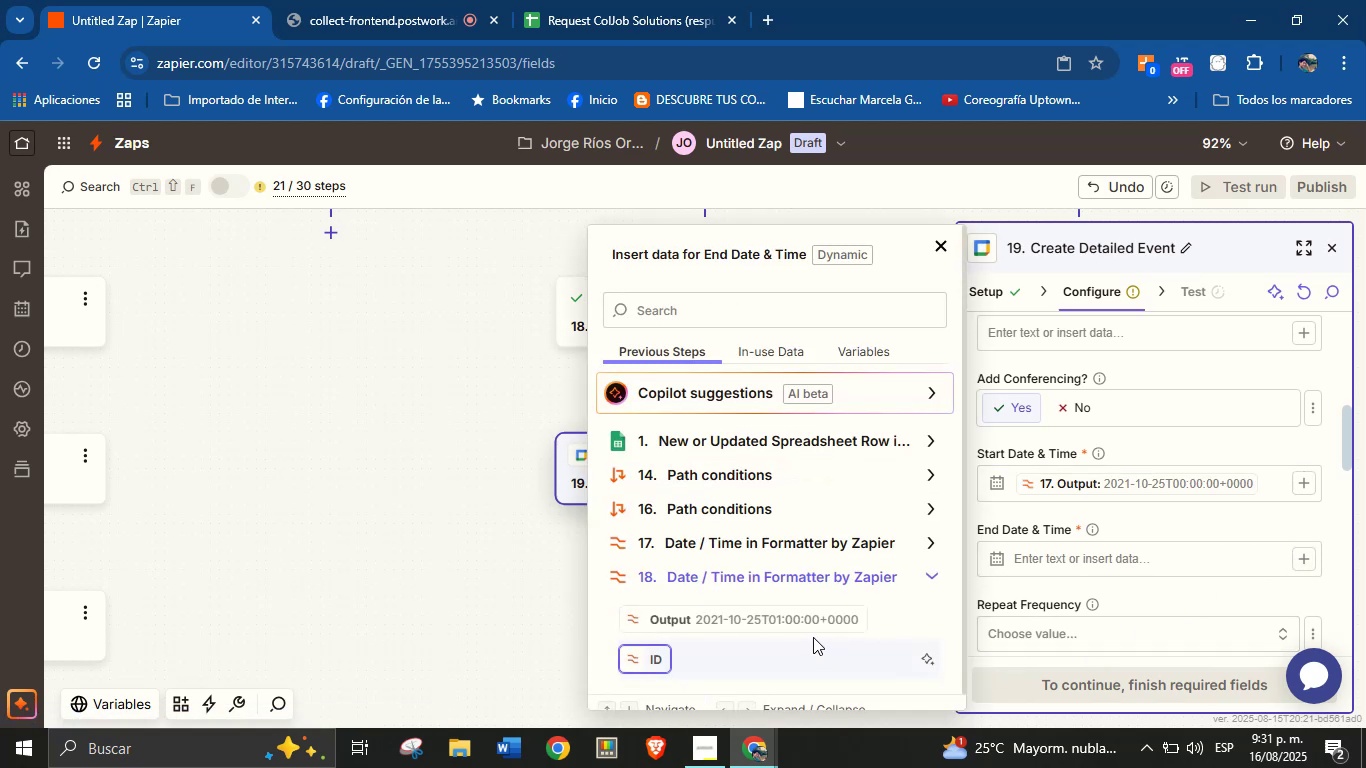 
left_click([813, 614])
 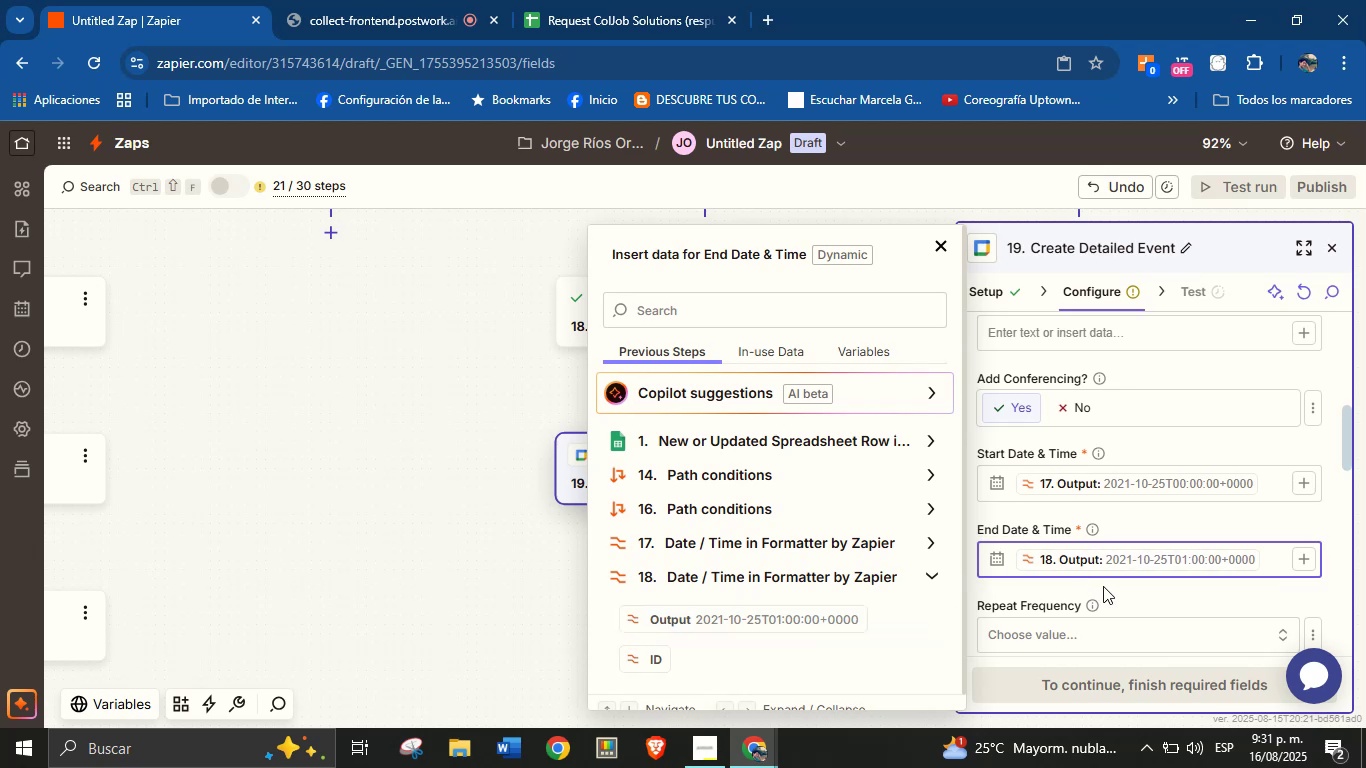 
left_click([1125, 594])
 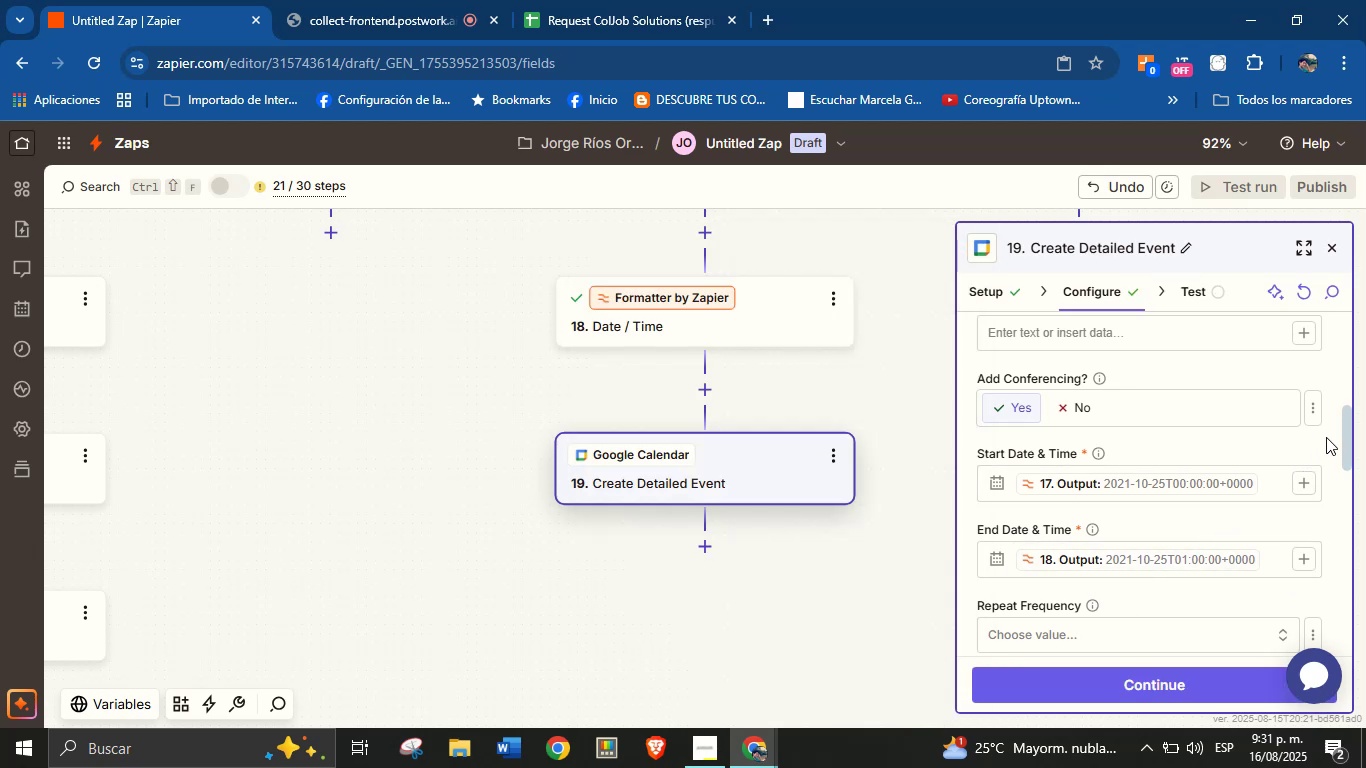 
left_click_drag(start_coordinate=[1347, 424], to_coordinate=[1342, 513])
 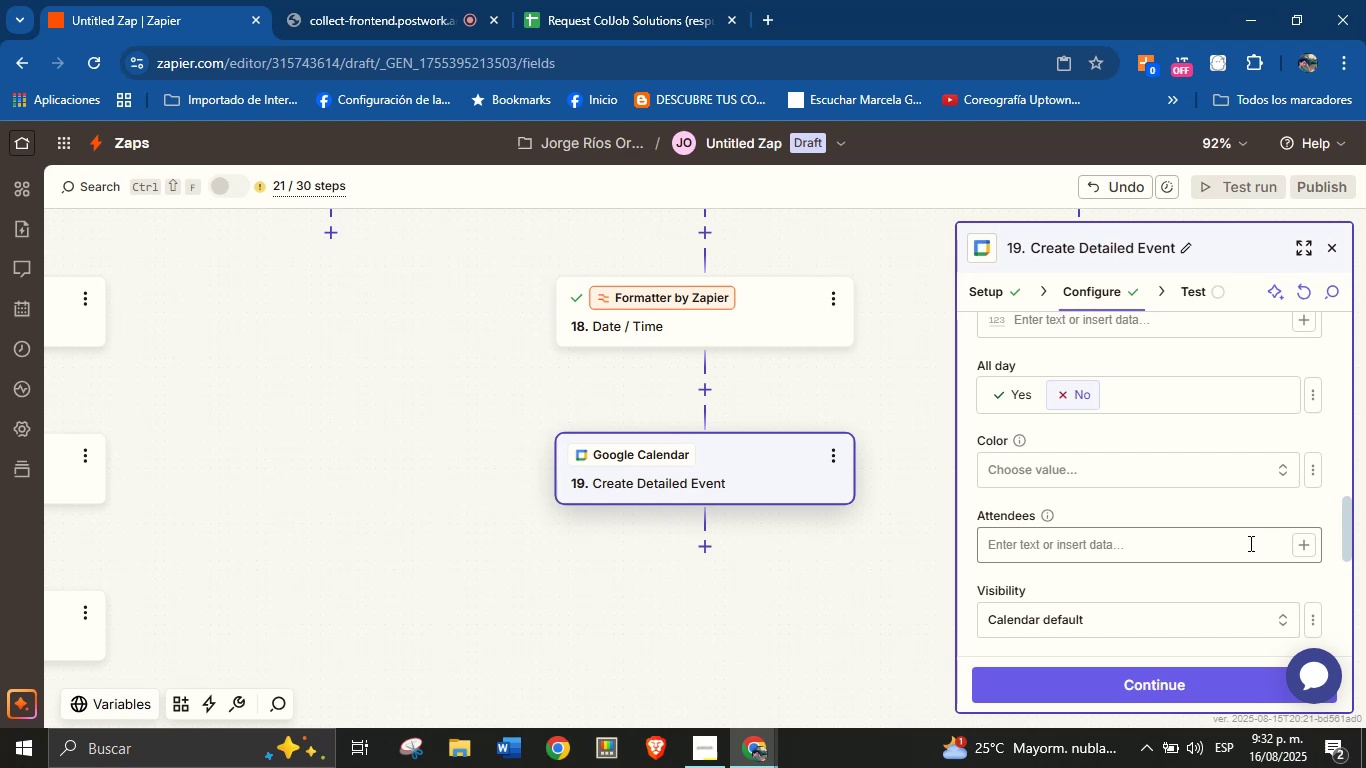 
wait(42.95)
 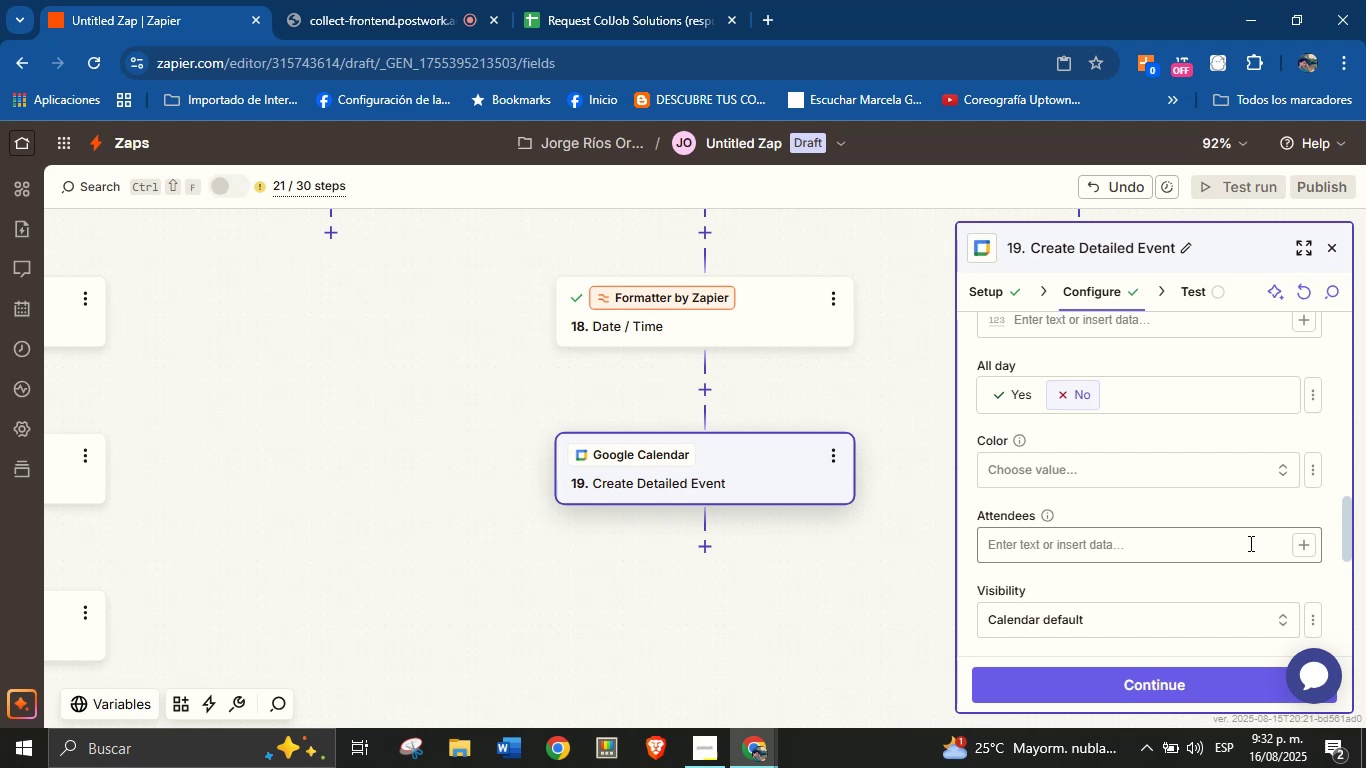 
scroll: coordinate [1199, 485], scroll_direction: down, amount: 1.0
 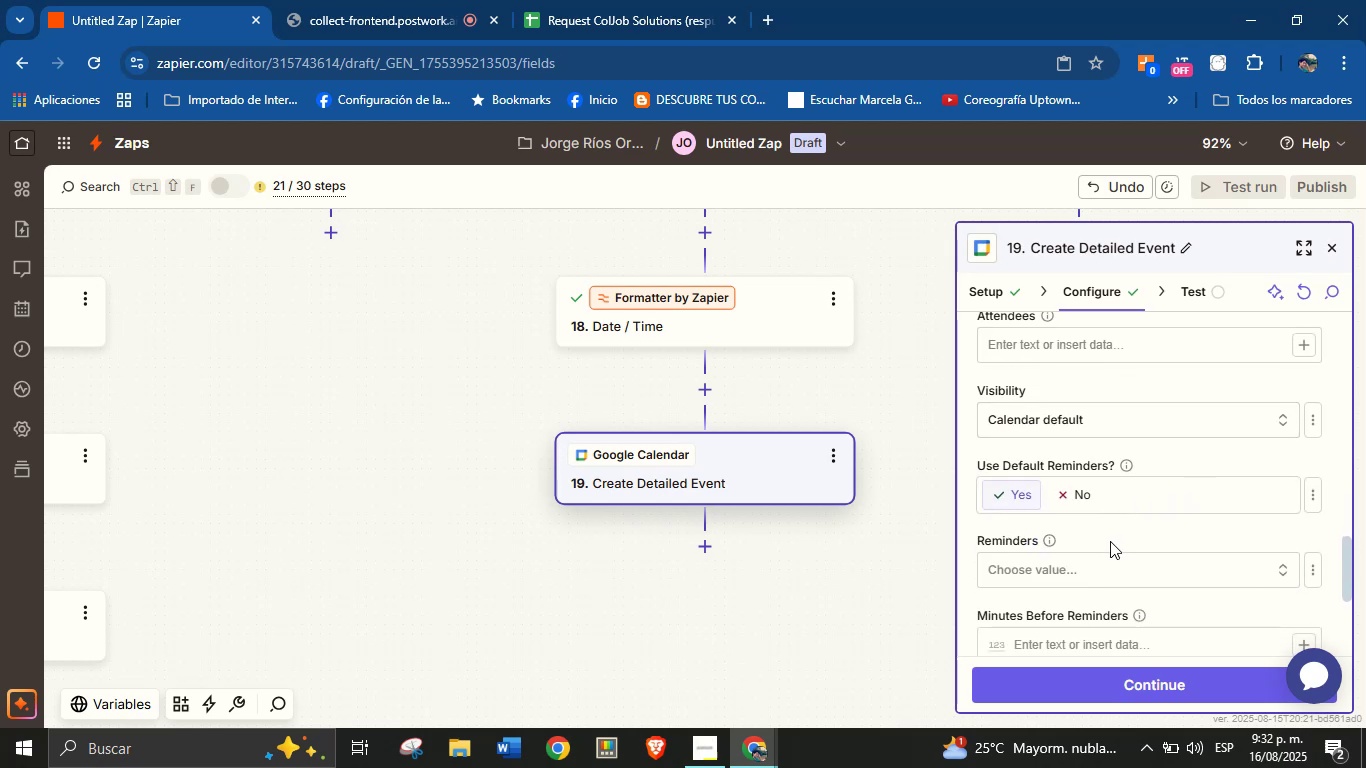 
left_click([1109, 570])
 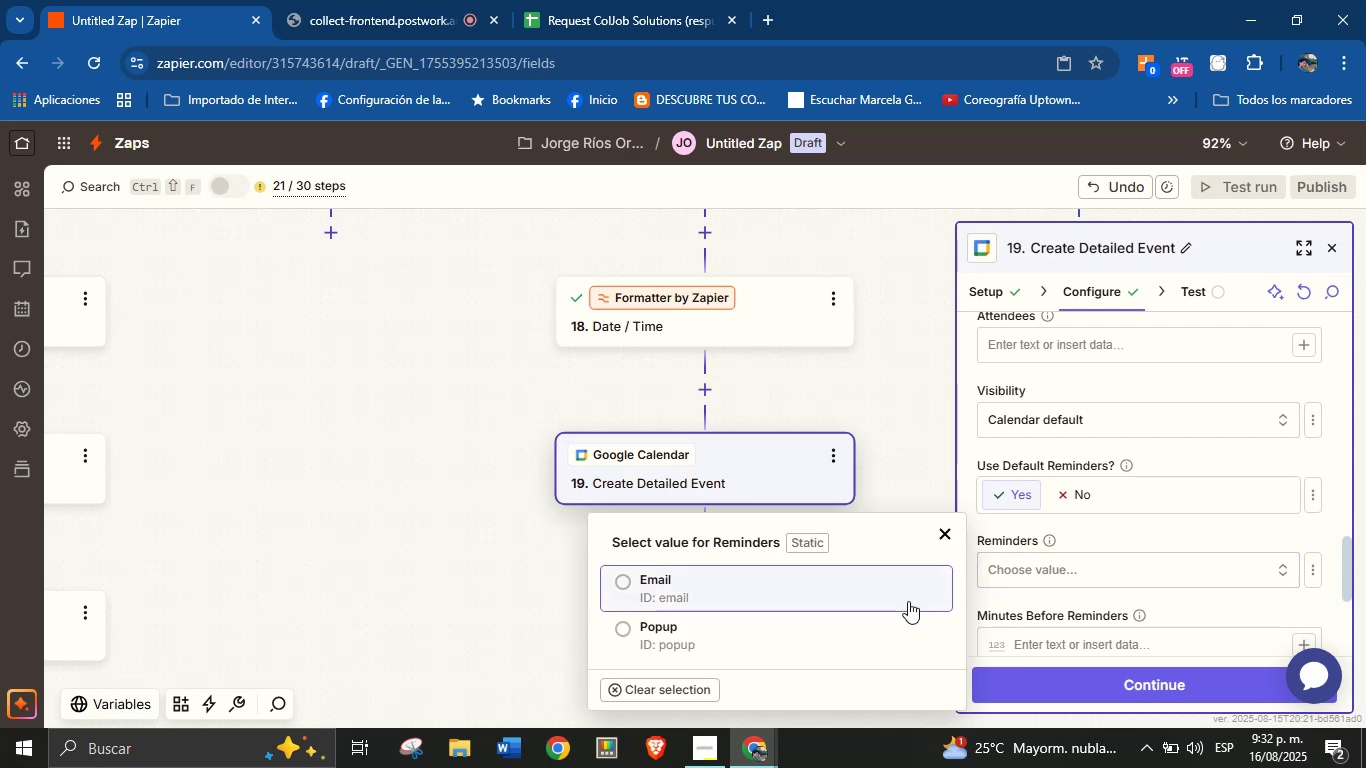 
left_click([899, 590])
 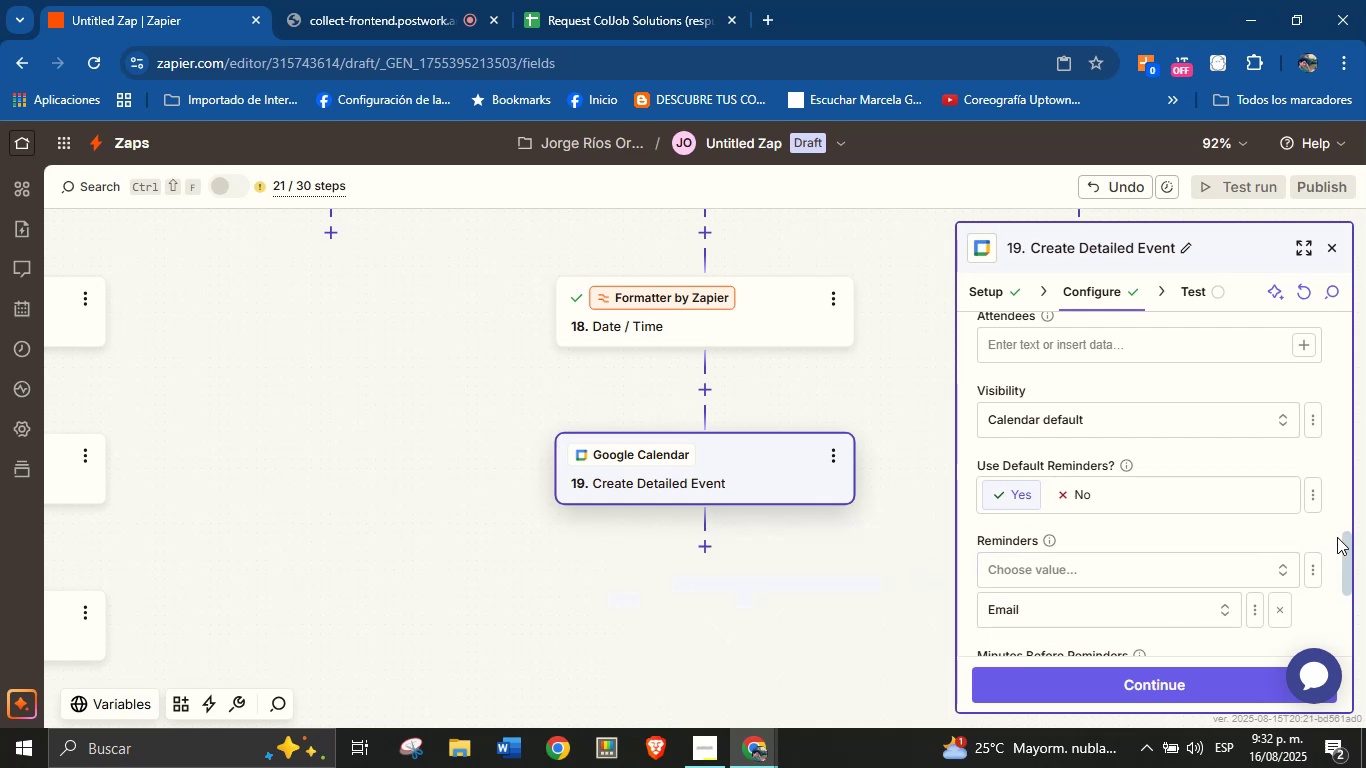 
left_click_drag(start_coordinate=[1345, 538], to_coordinate=[1345, 574])
 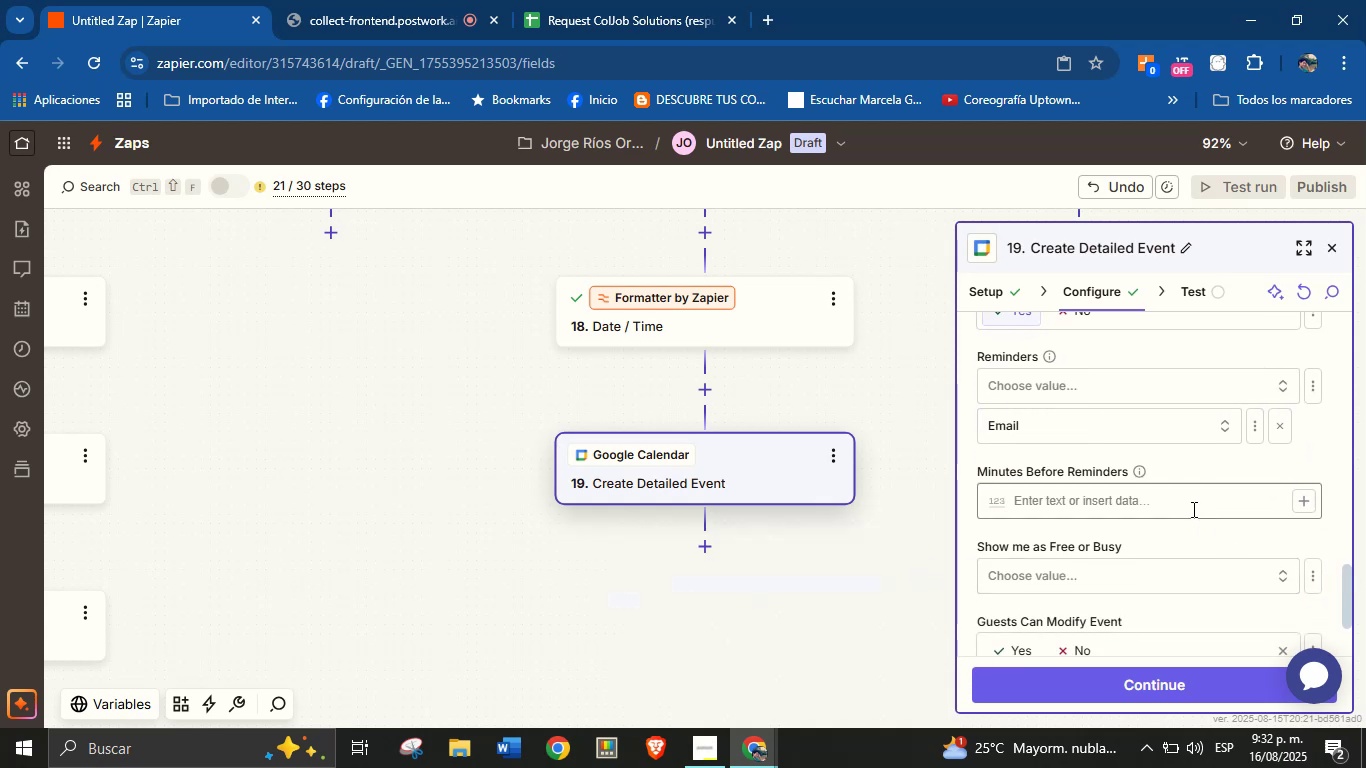 
left_click([1191, 506])
 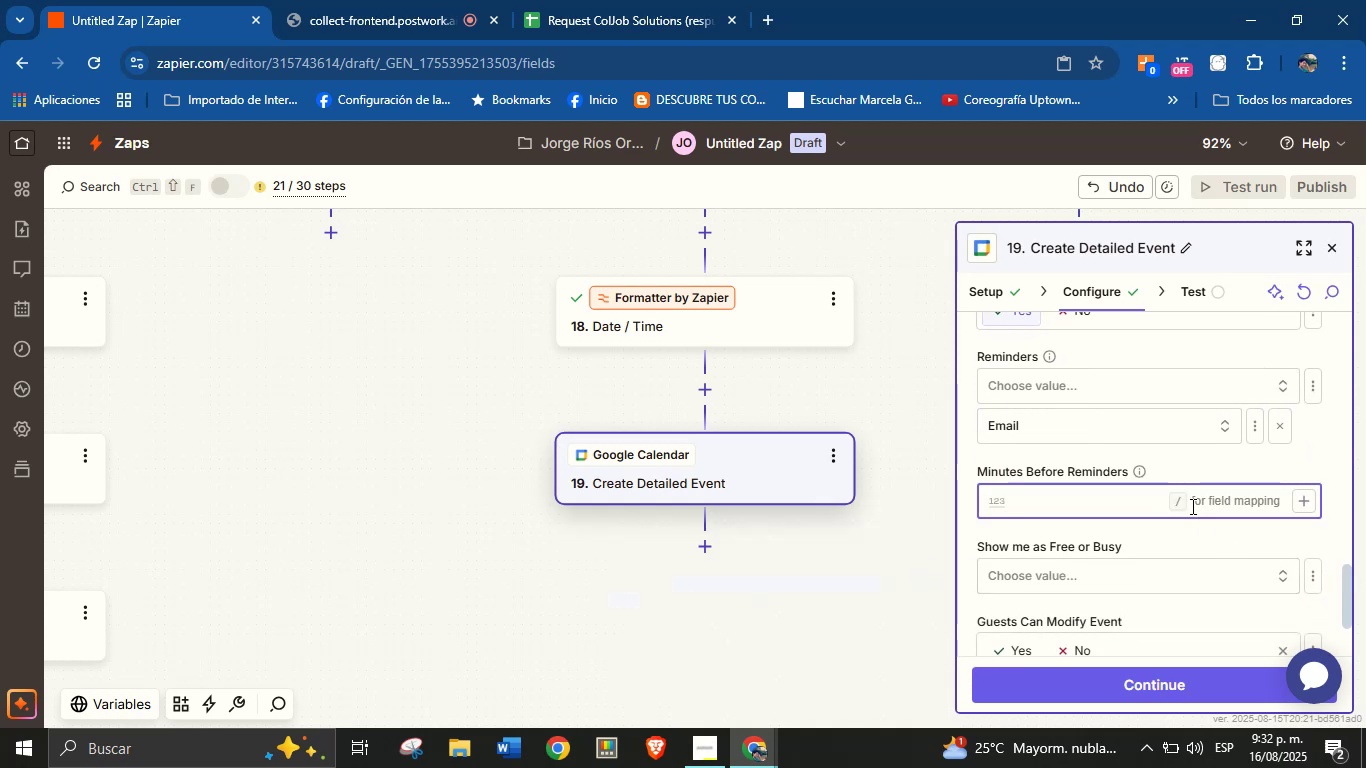 
type(60)
 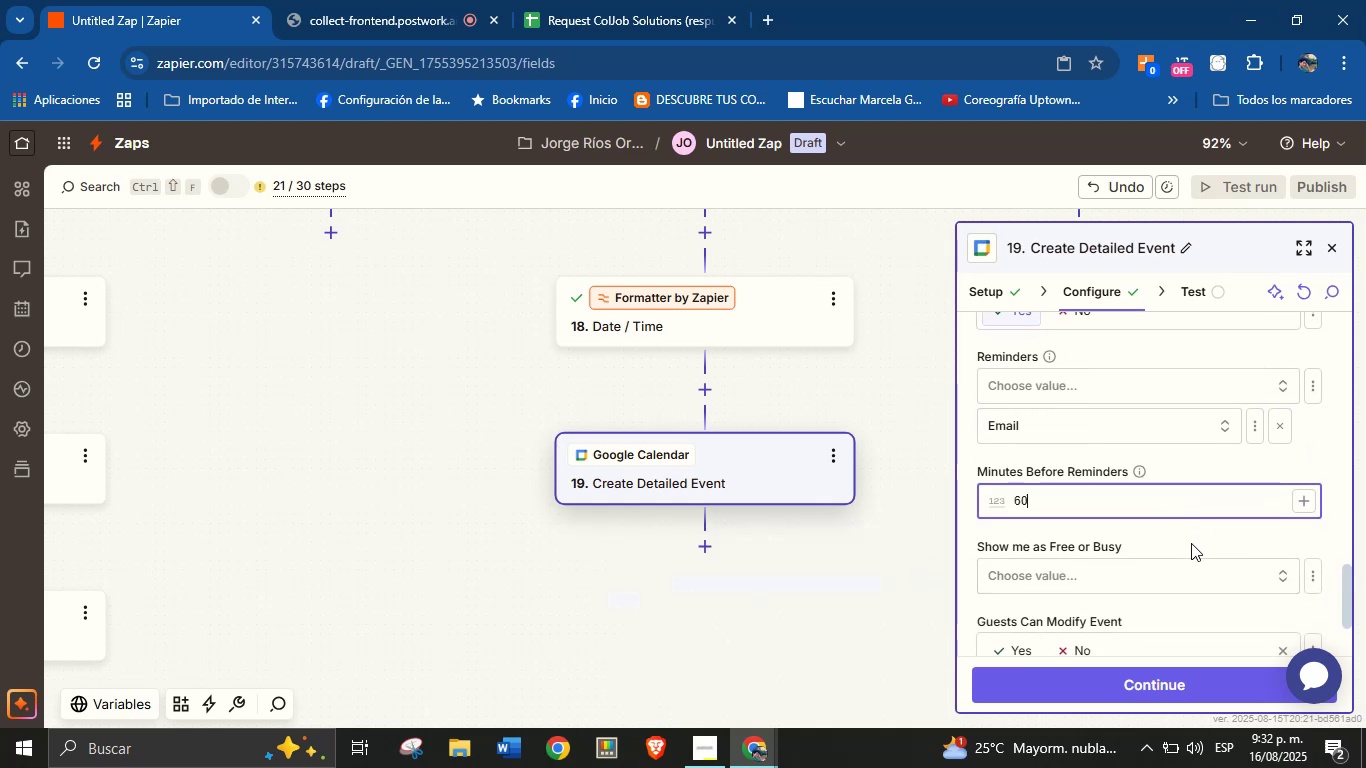 
left_click([1193, 539])
 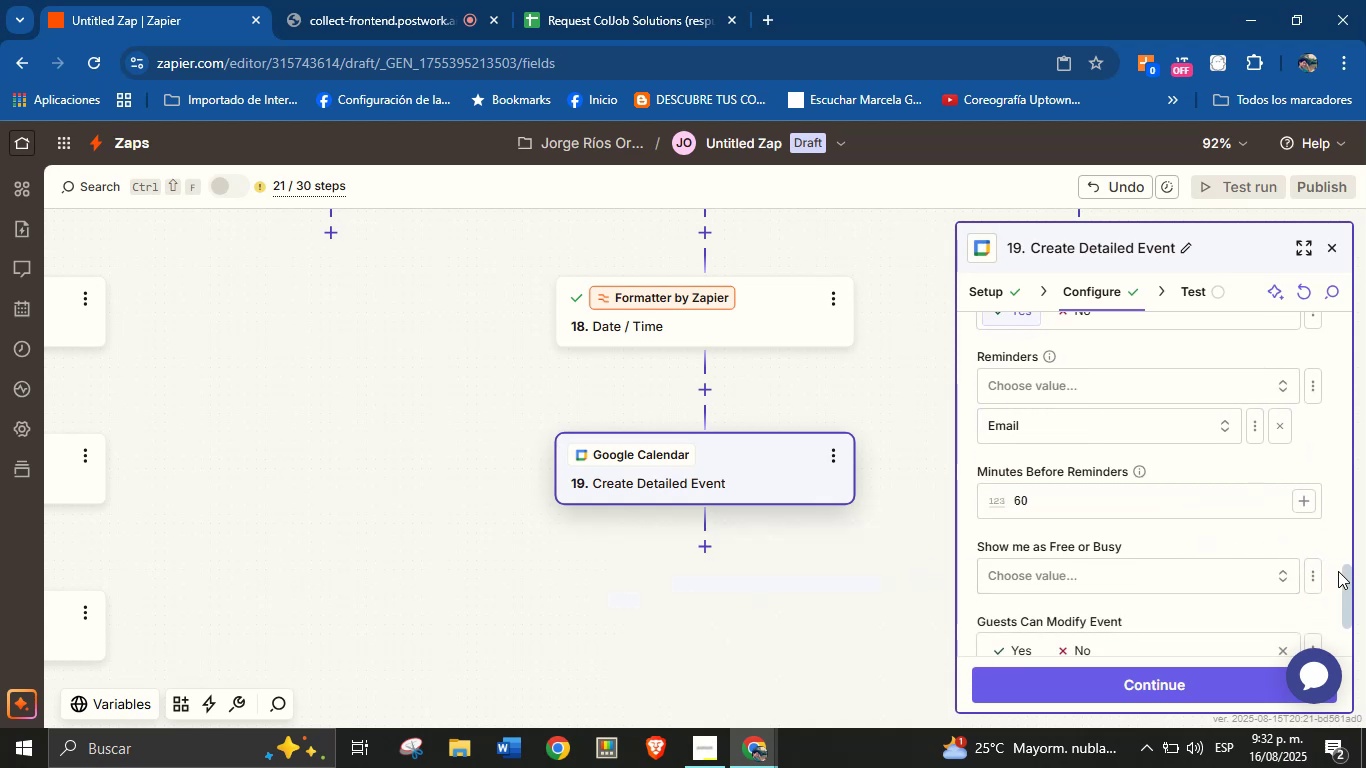 
left_click_drag(start_coordinate=[1348, 578], to_coordinate=[1330, 503])
 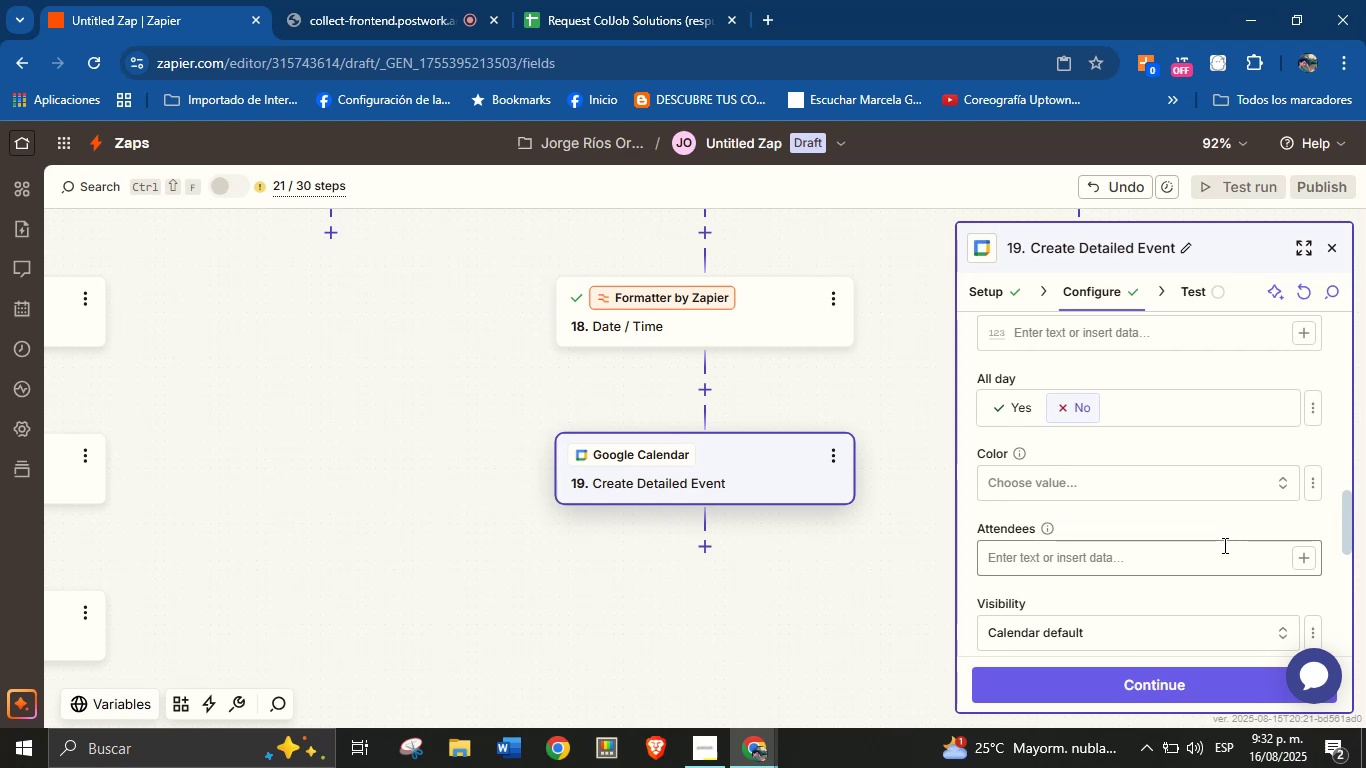 
left_click([1214, 554])
 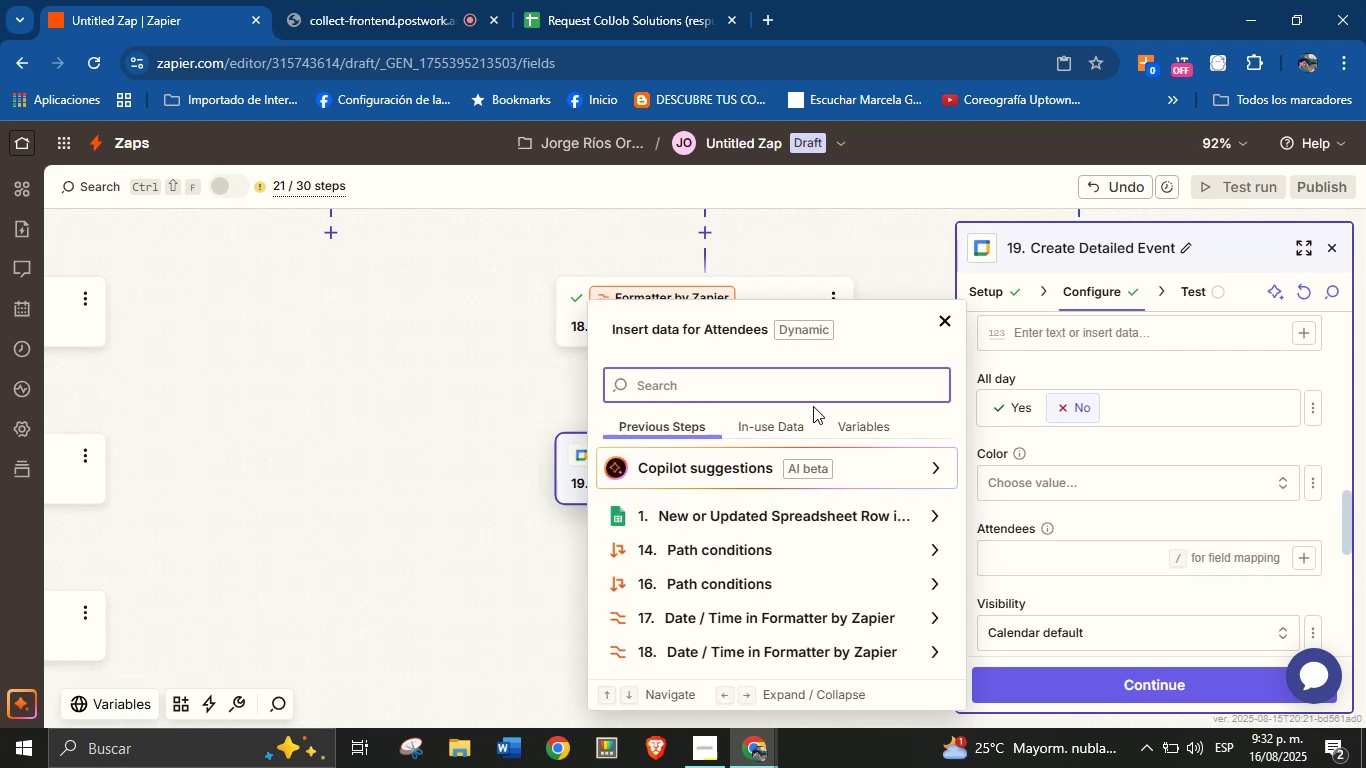 
type(correo)
 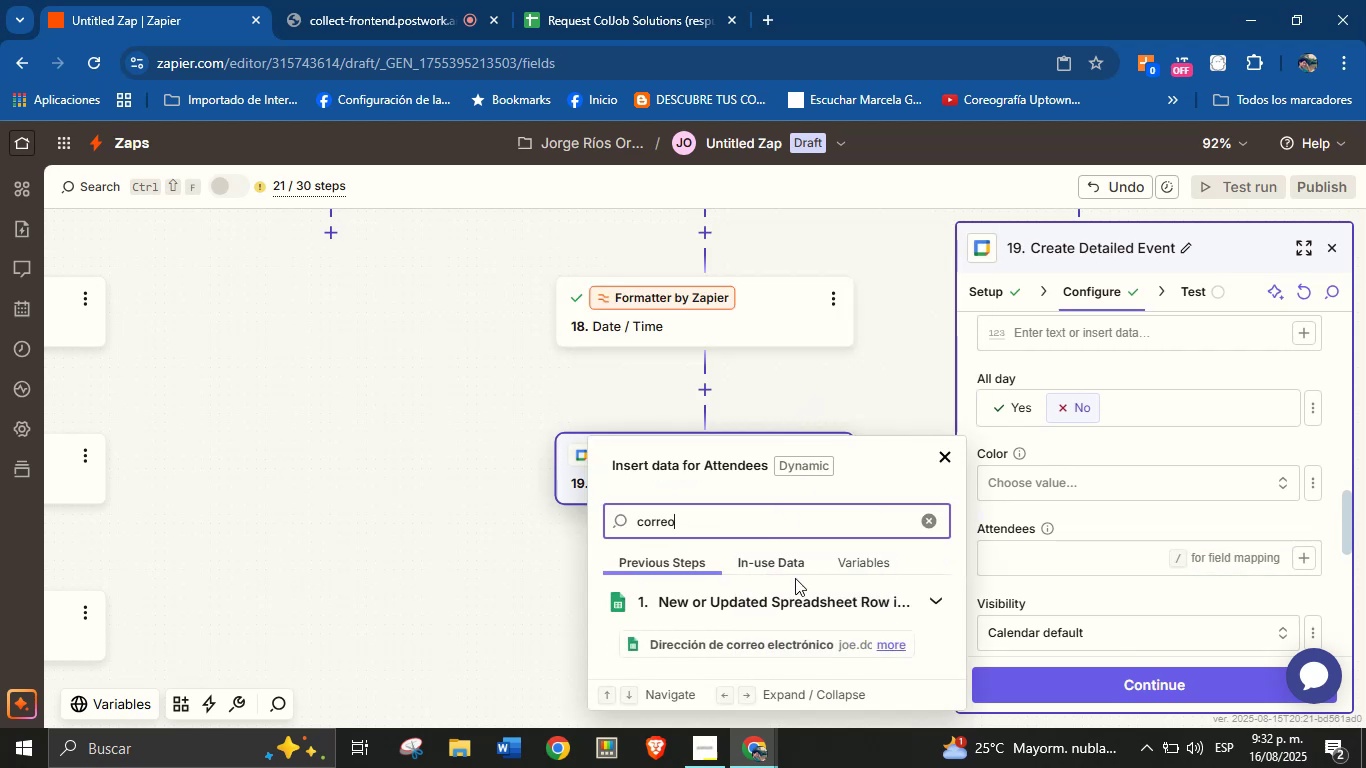 
left_click([805, 641])
 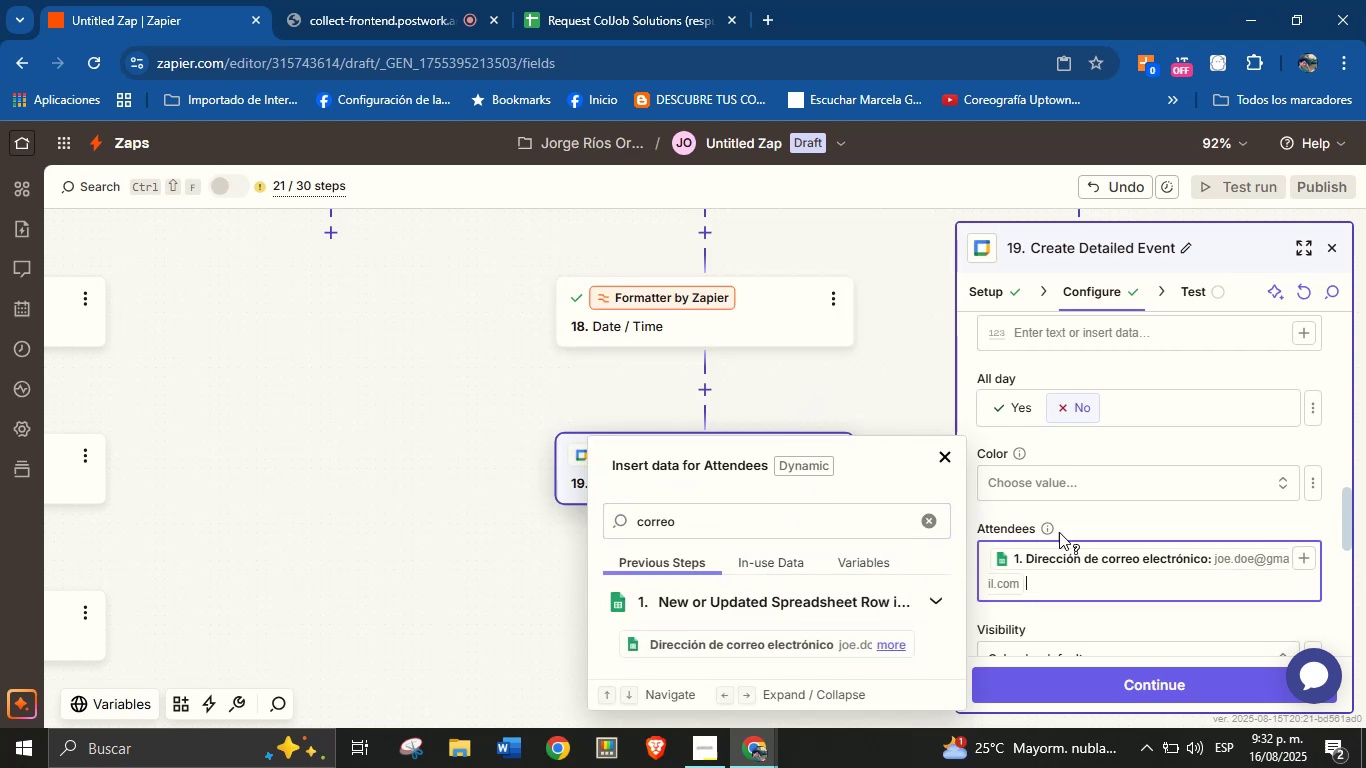 
left_click([1086, 523])
 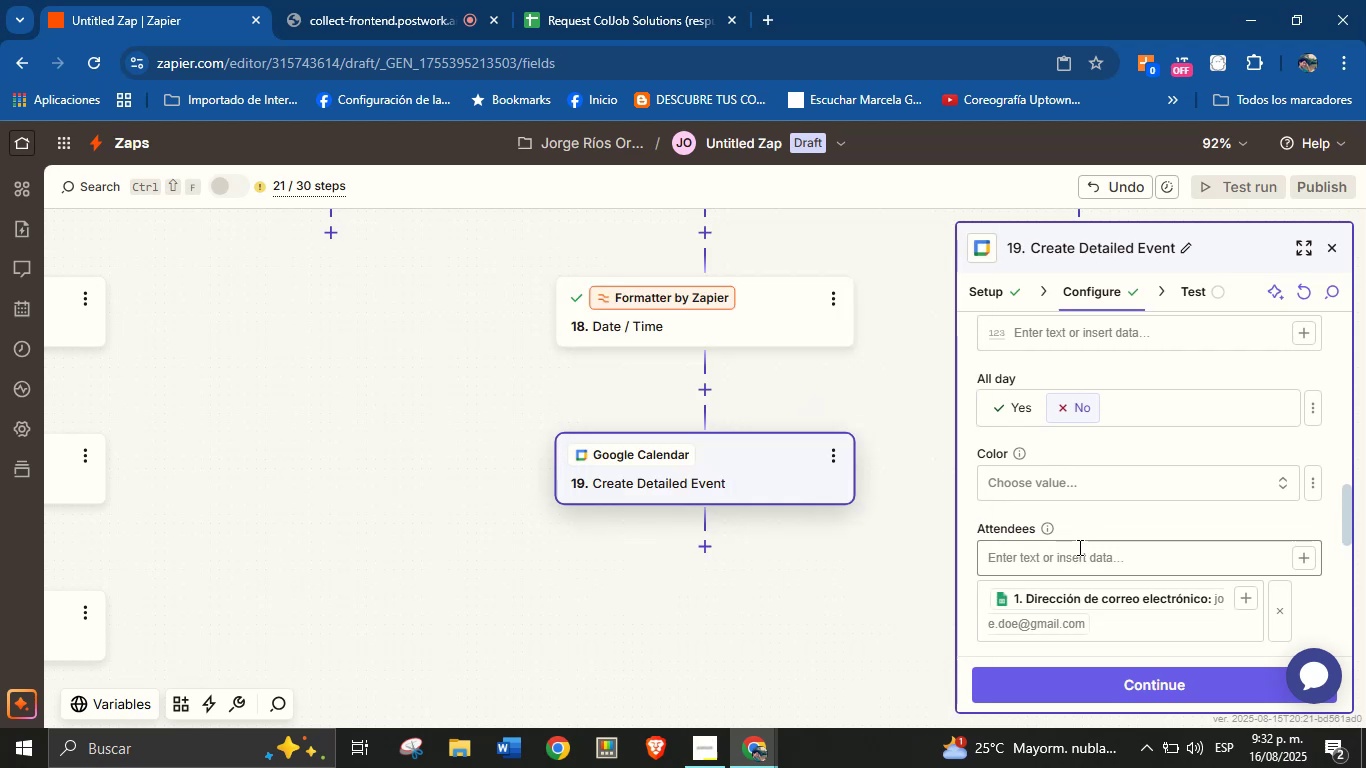 
left_click([1069, 558])
 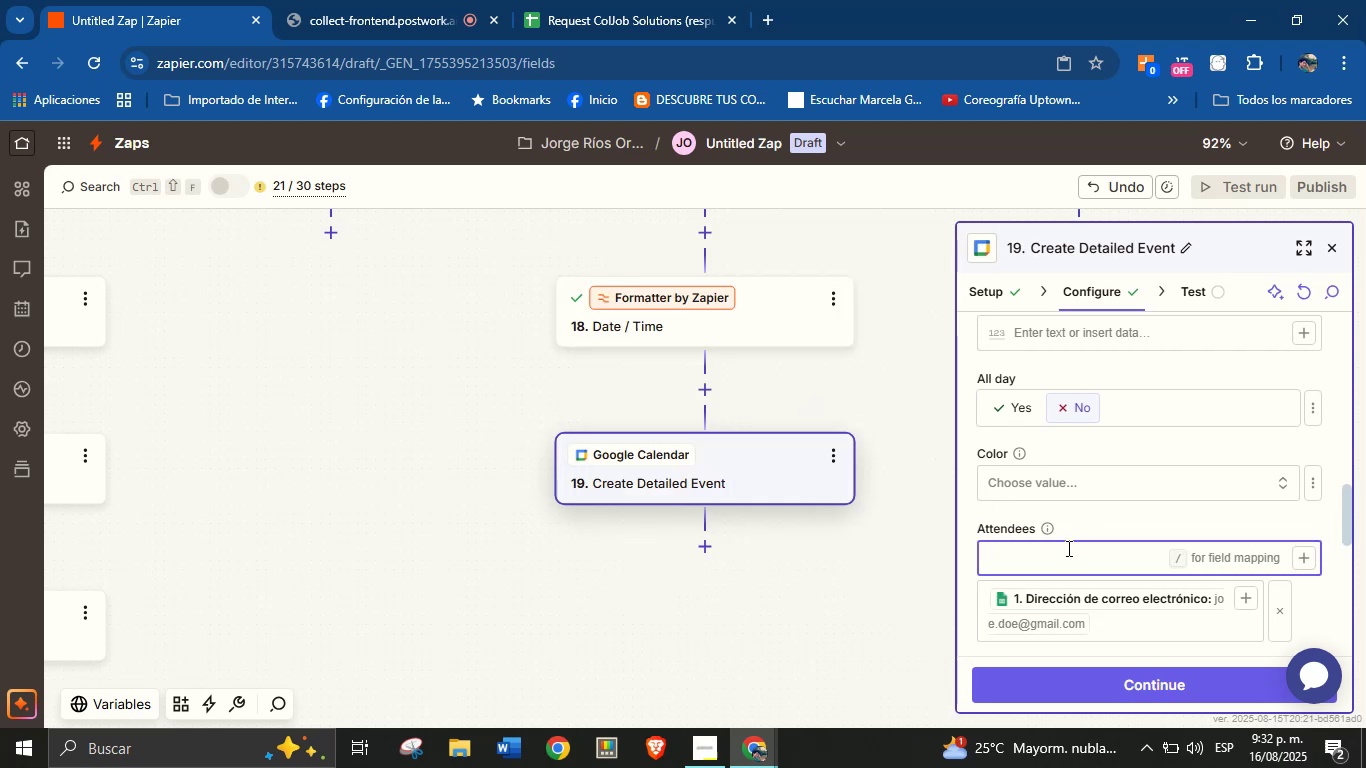 
type(jorge.fluency)
 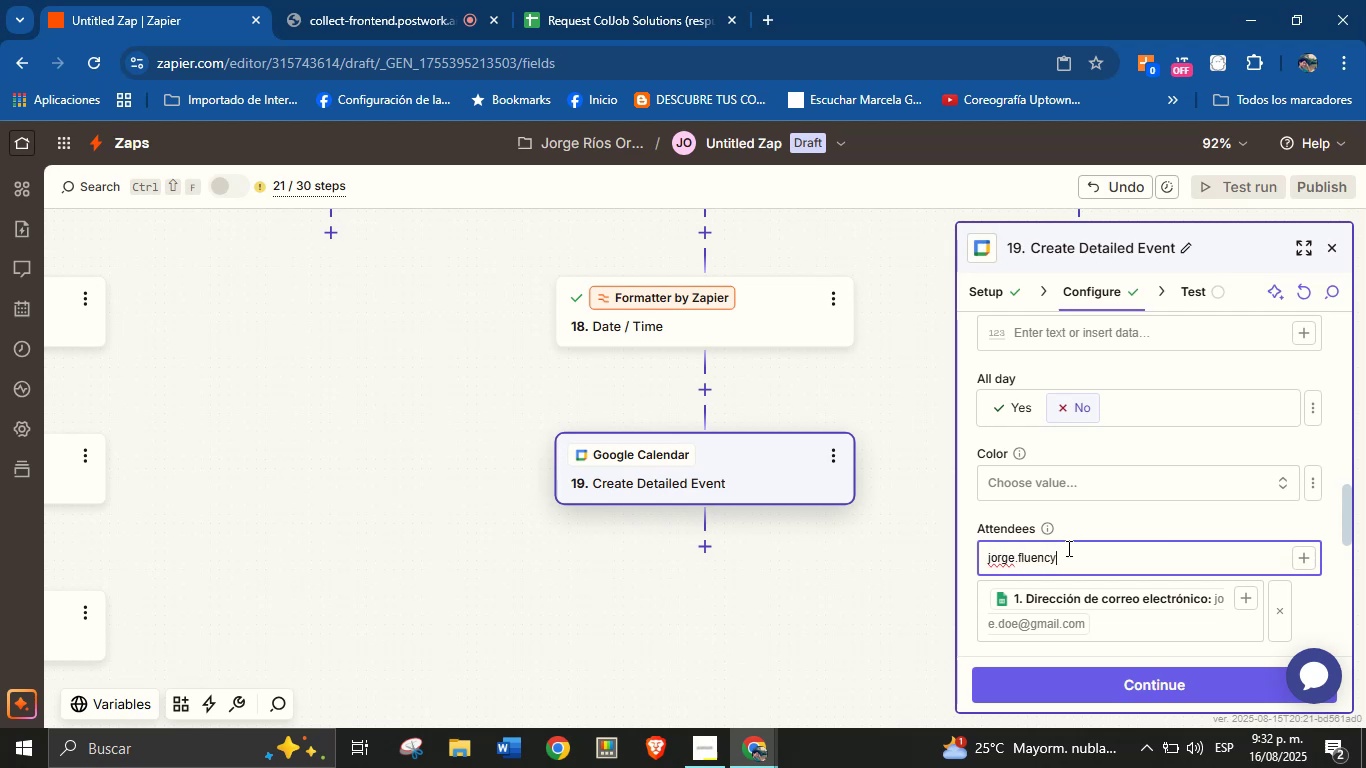 
key(Alt+Control+Q)
 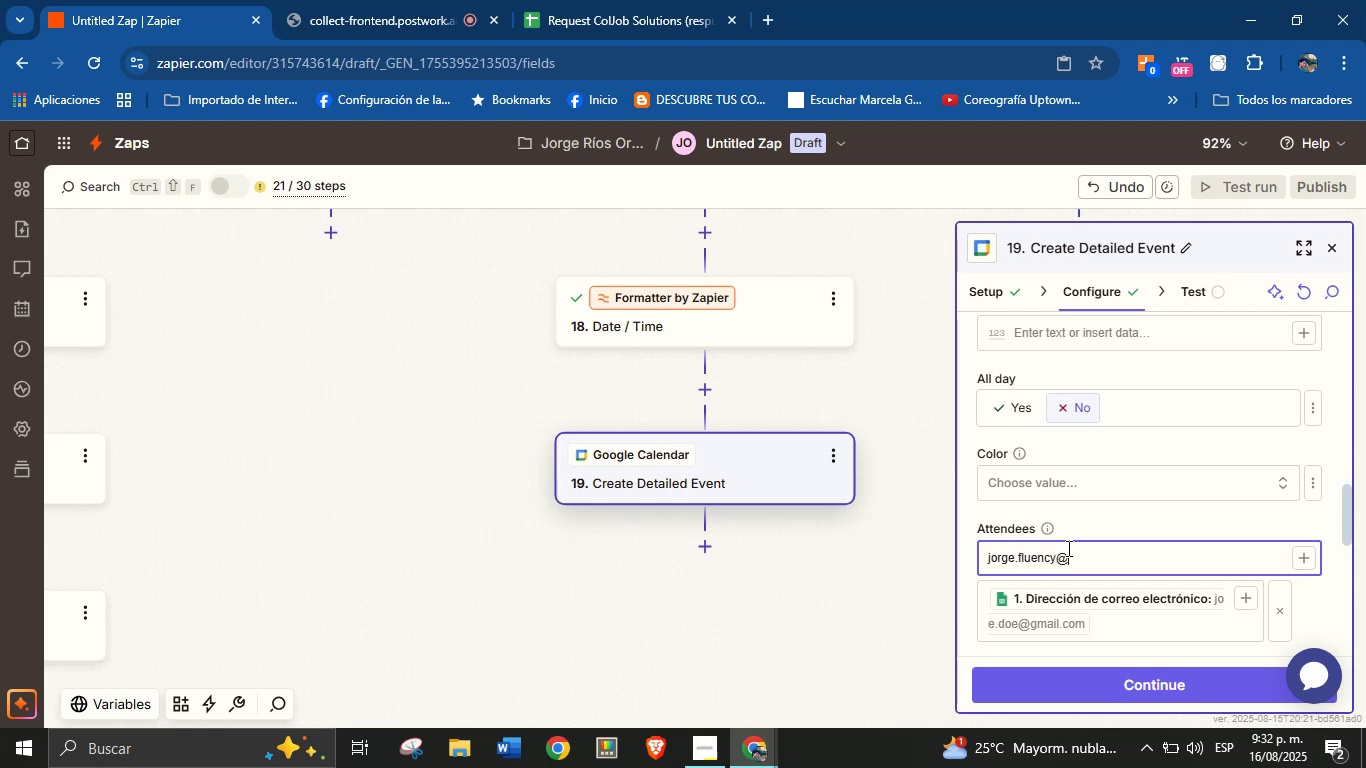 
type(gmail.com)
 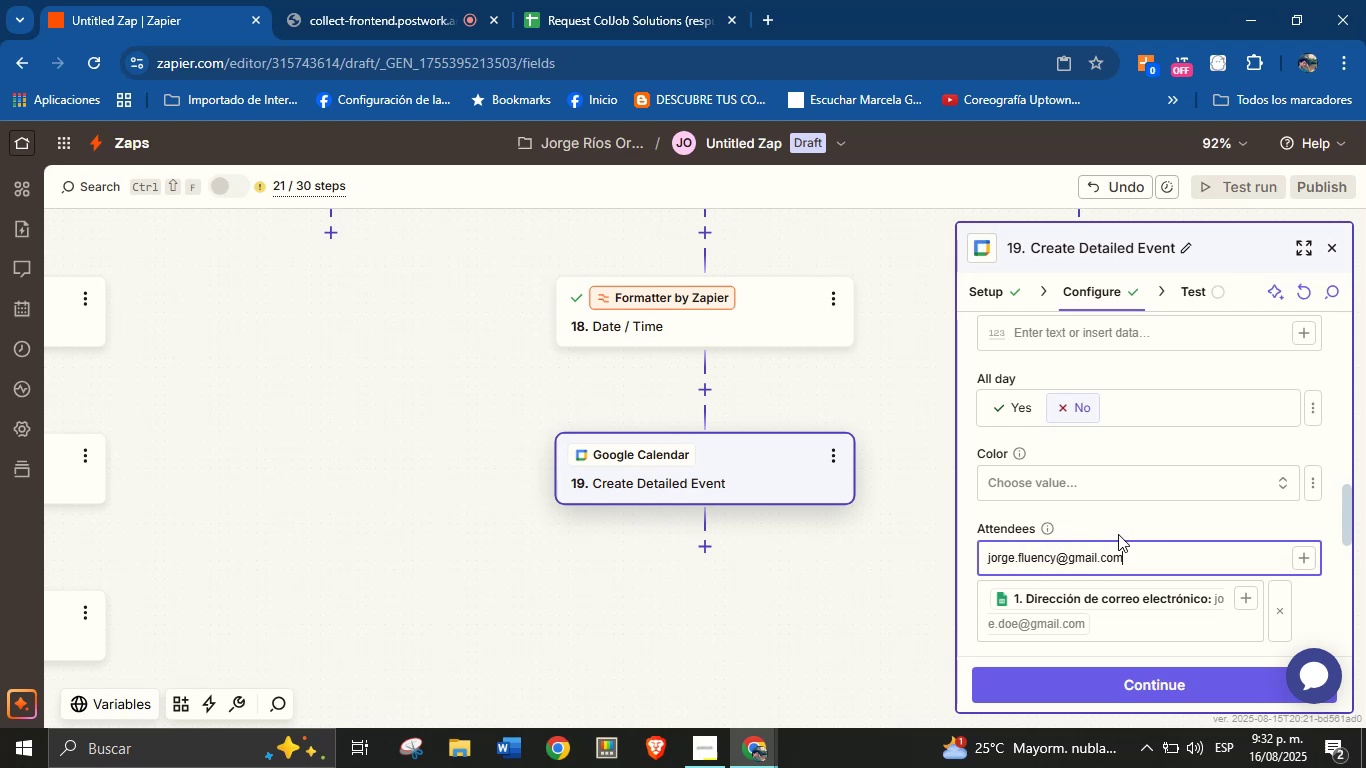 
left_click([1139, 532])
 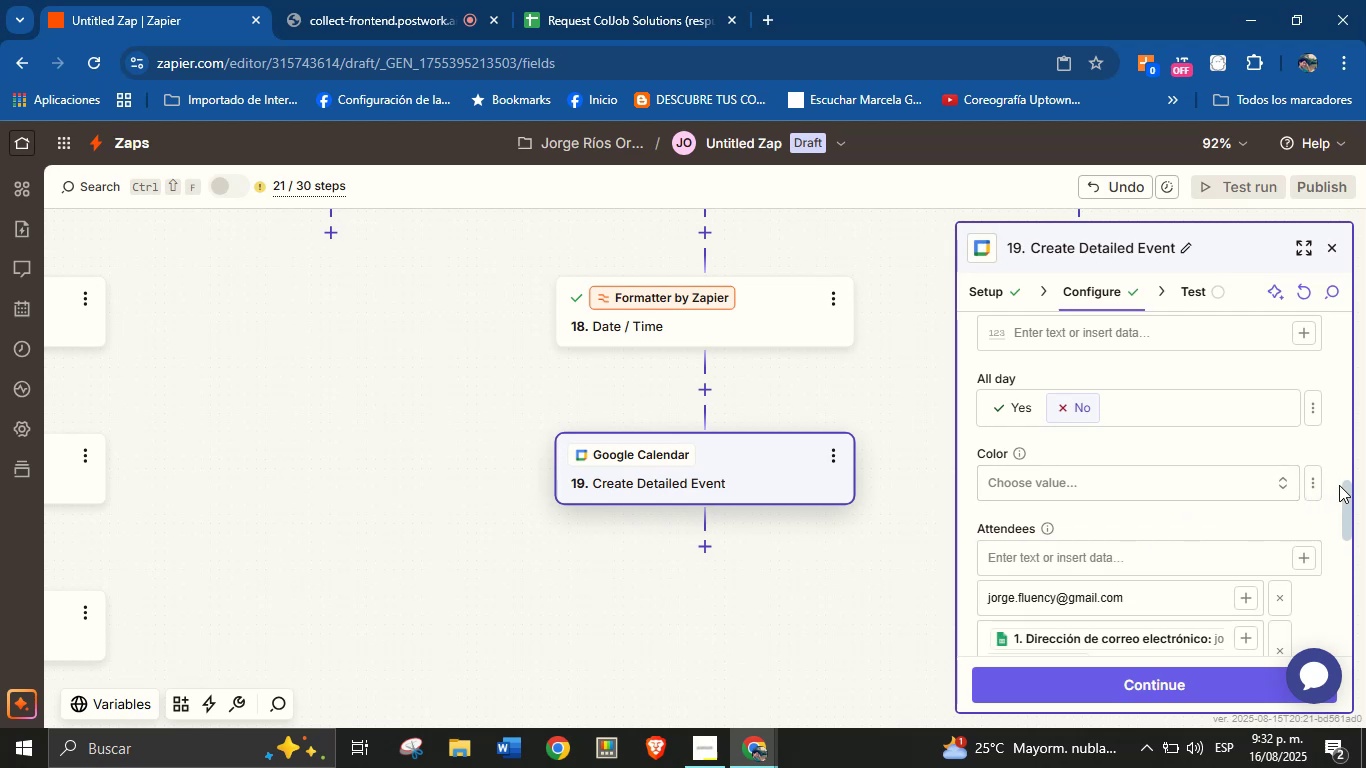 
left_click_drag(start_coordinate=[1351, 491], to_coordinate=[1327, 622])
 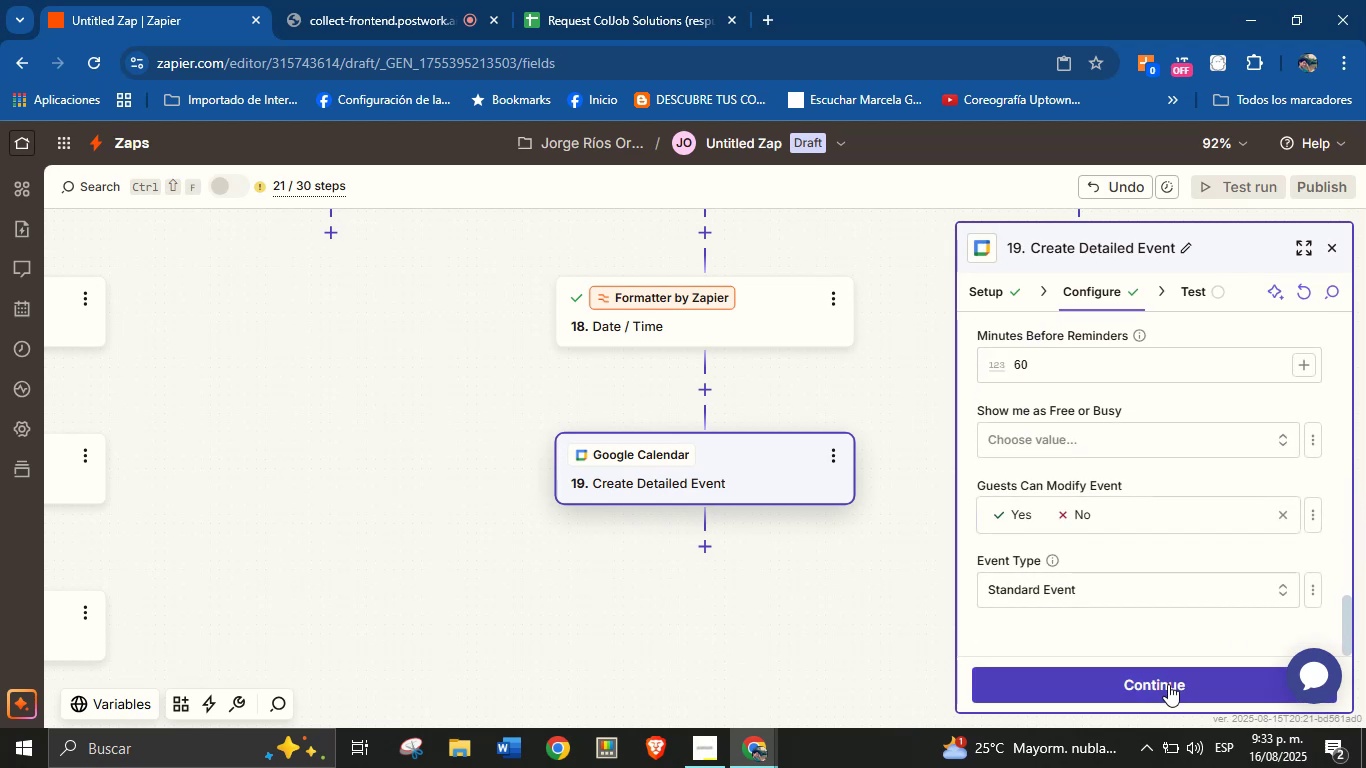 
left_click([1168, 684])
 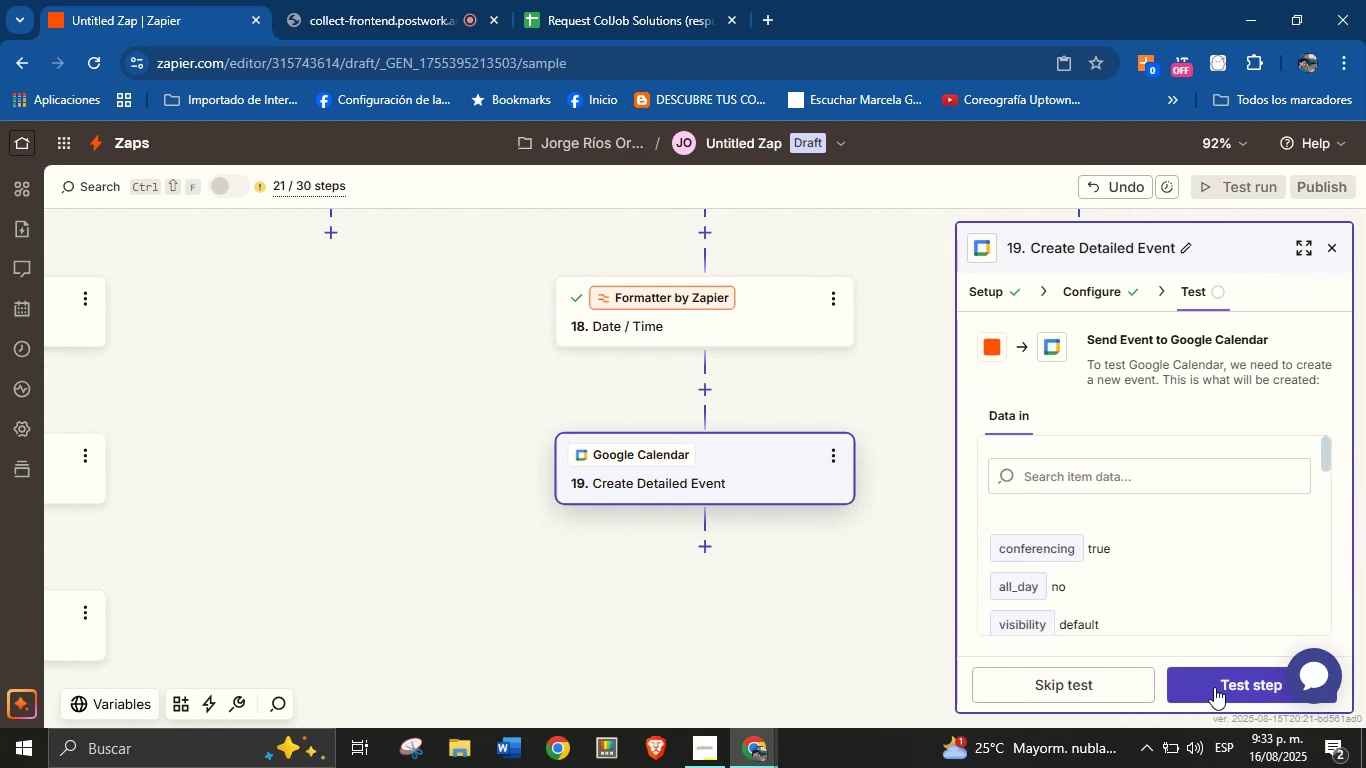 
left_click([1214, 687])
 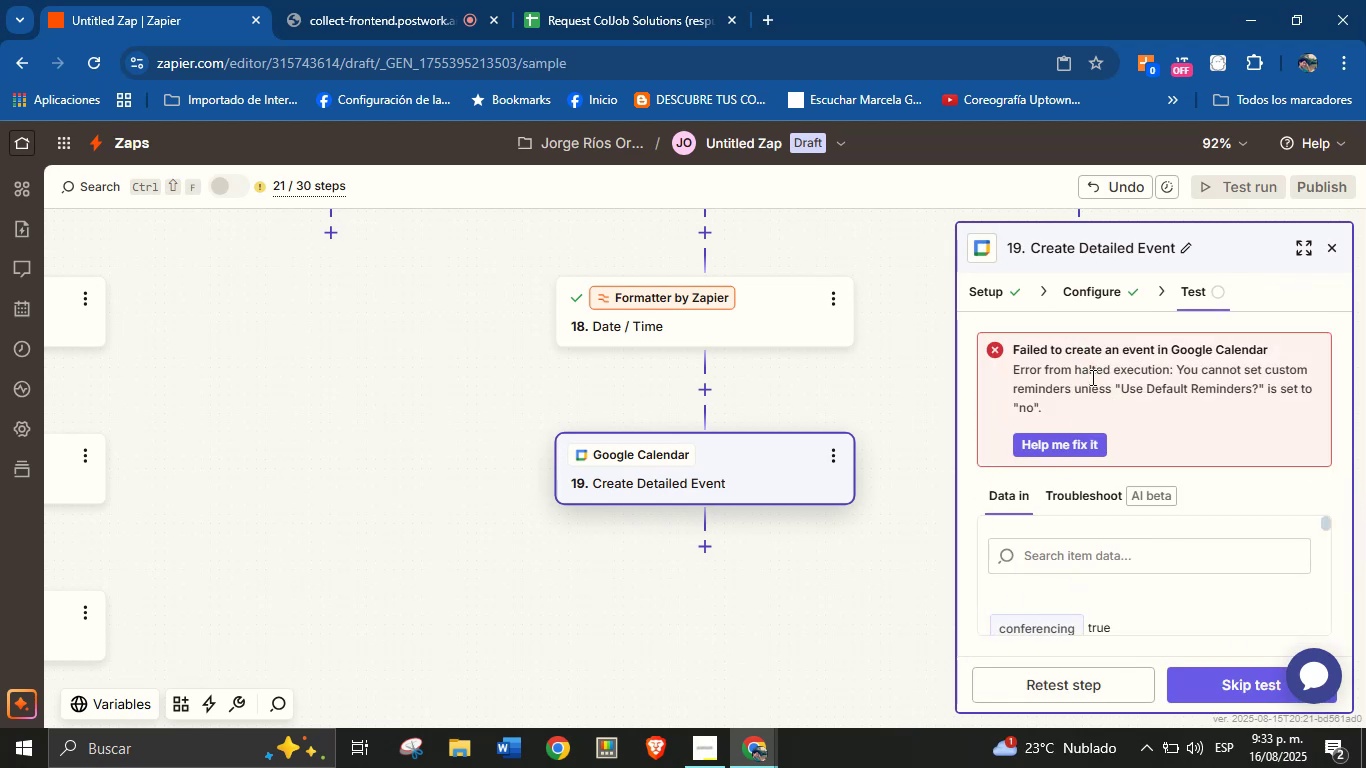 
left_click([1119, 287])
 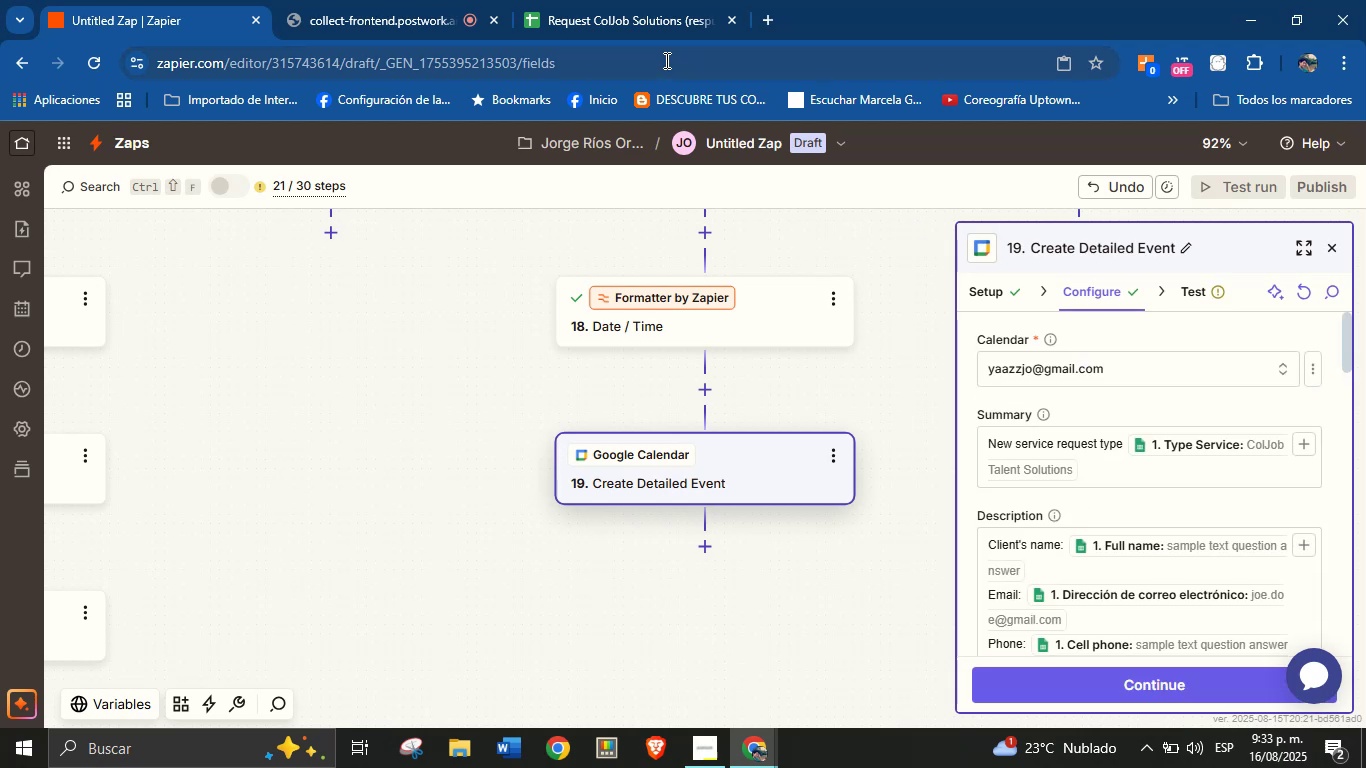 
left_click([440, 0])
 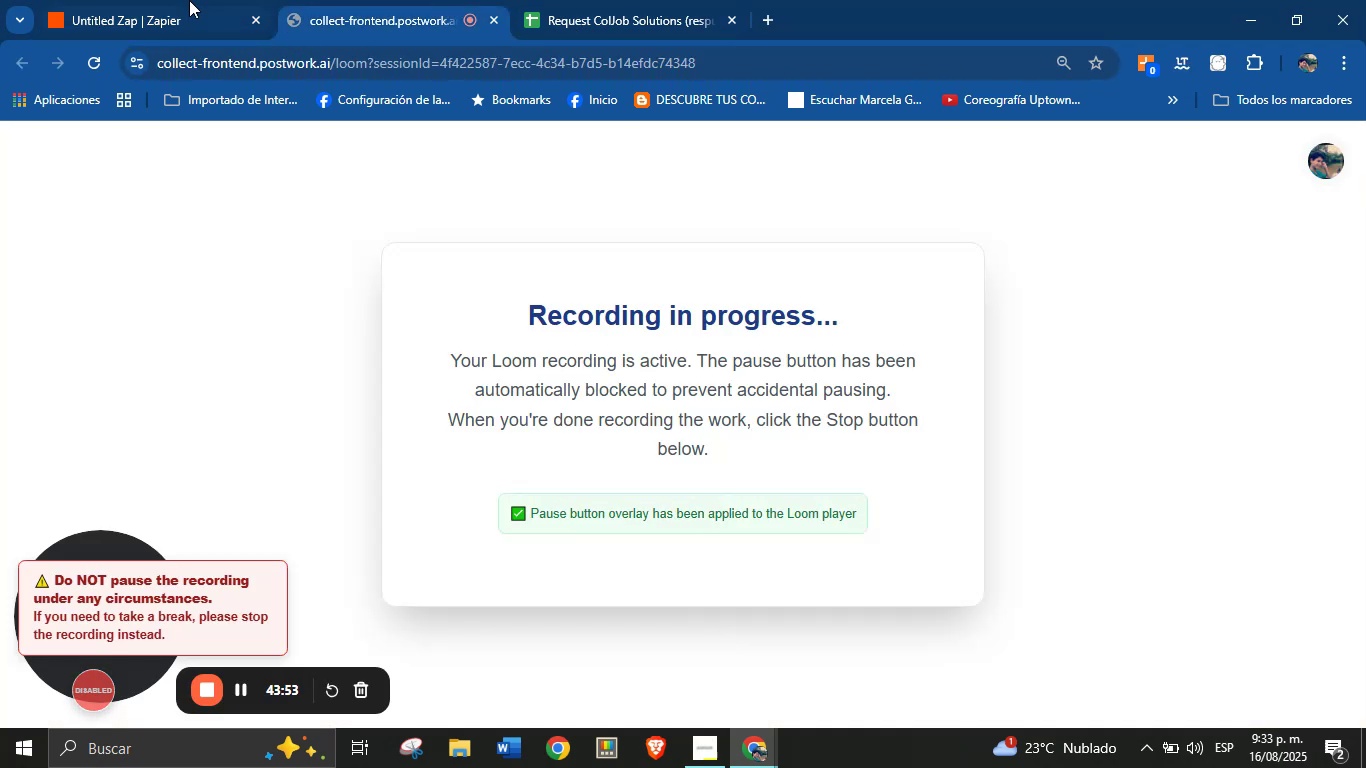 
left_click([172, 0])
 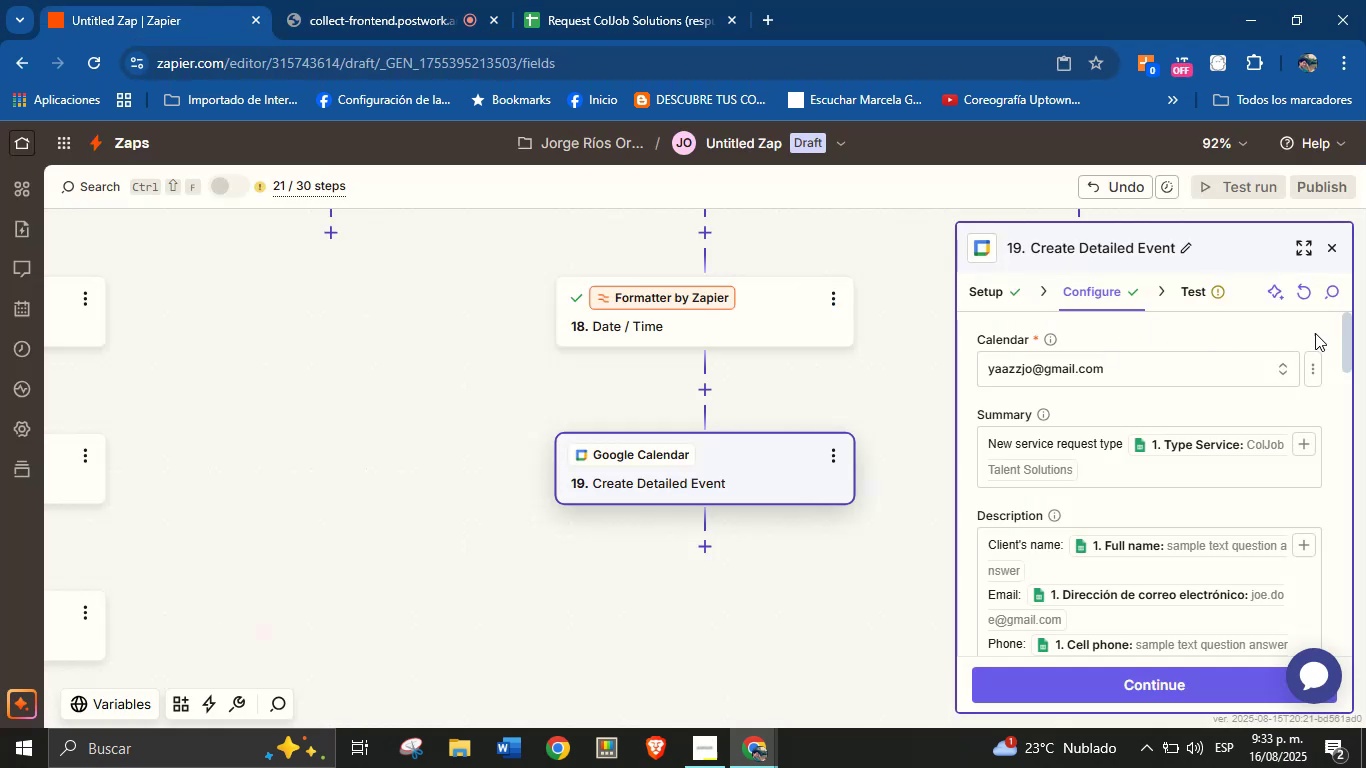 
left_click_drag(start_coordinate=[1347, 327], to_coordinate=[1326, 554])
 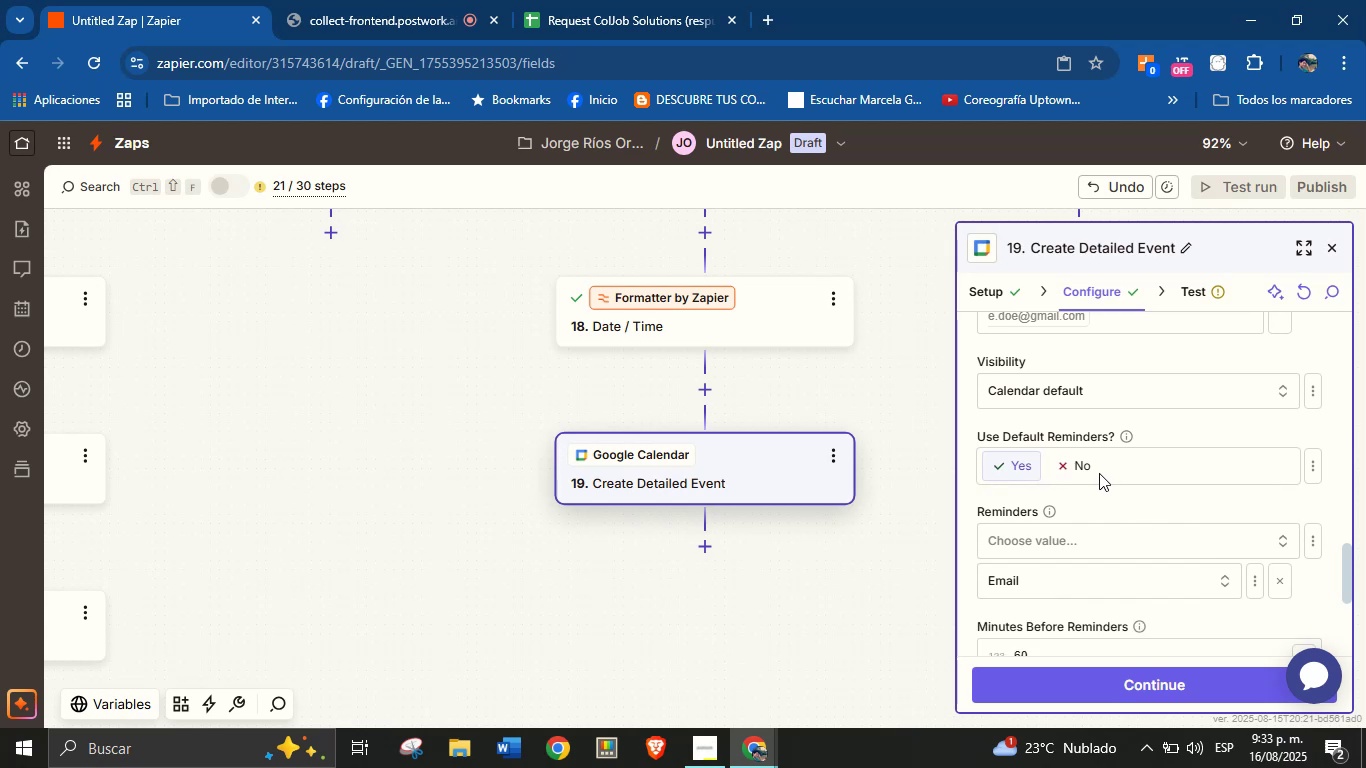 
left_click([1092, 471])
 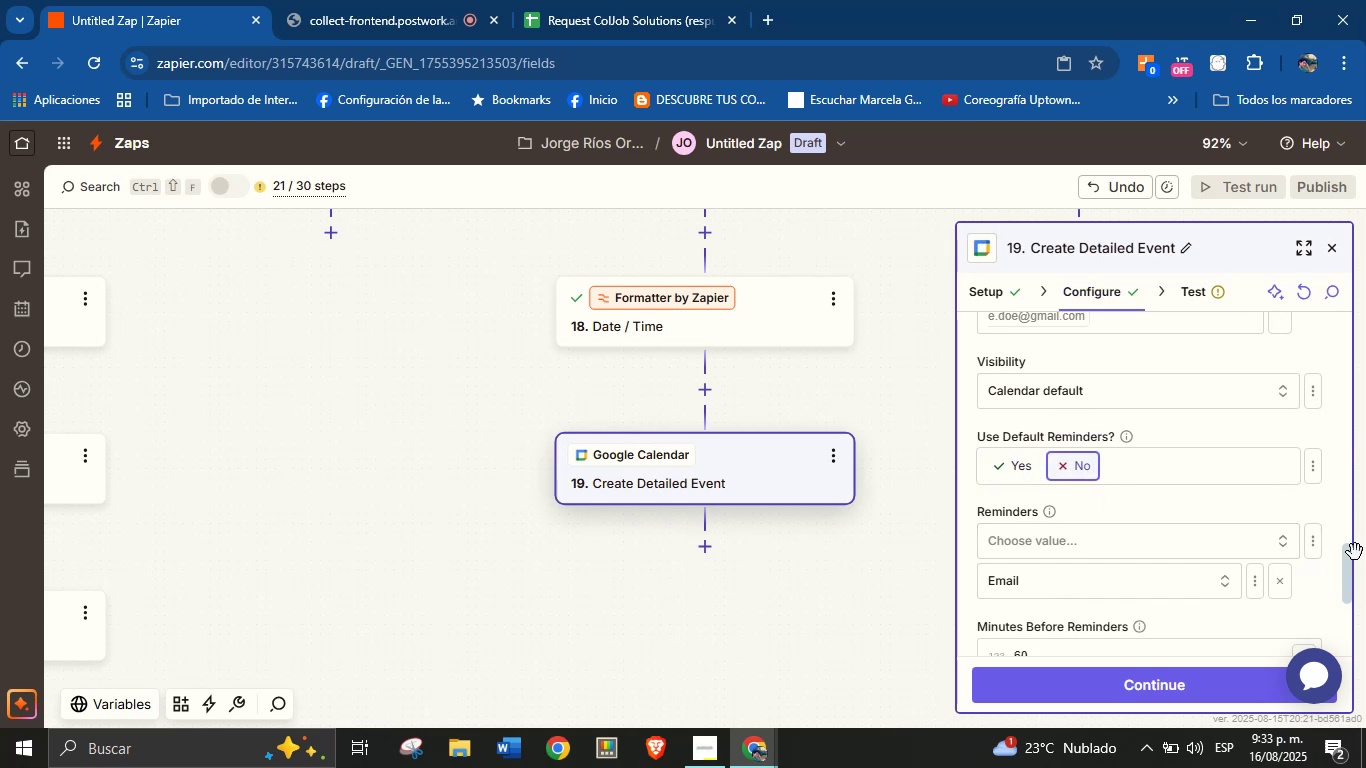 
left_click_drag(start_coordinate=[1345, 564], to_coordinate=[1345, 584])
 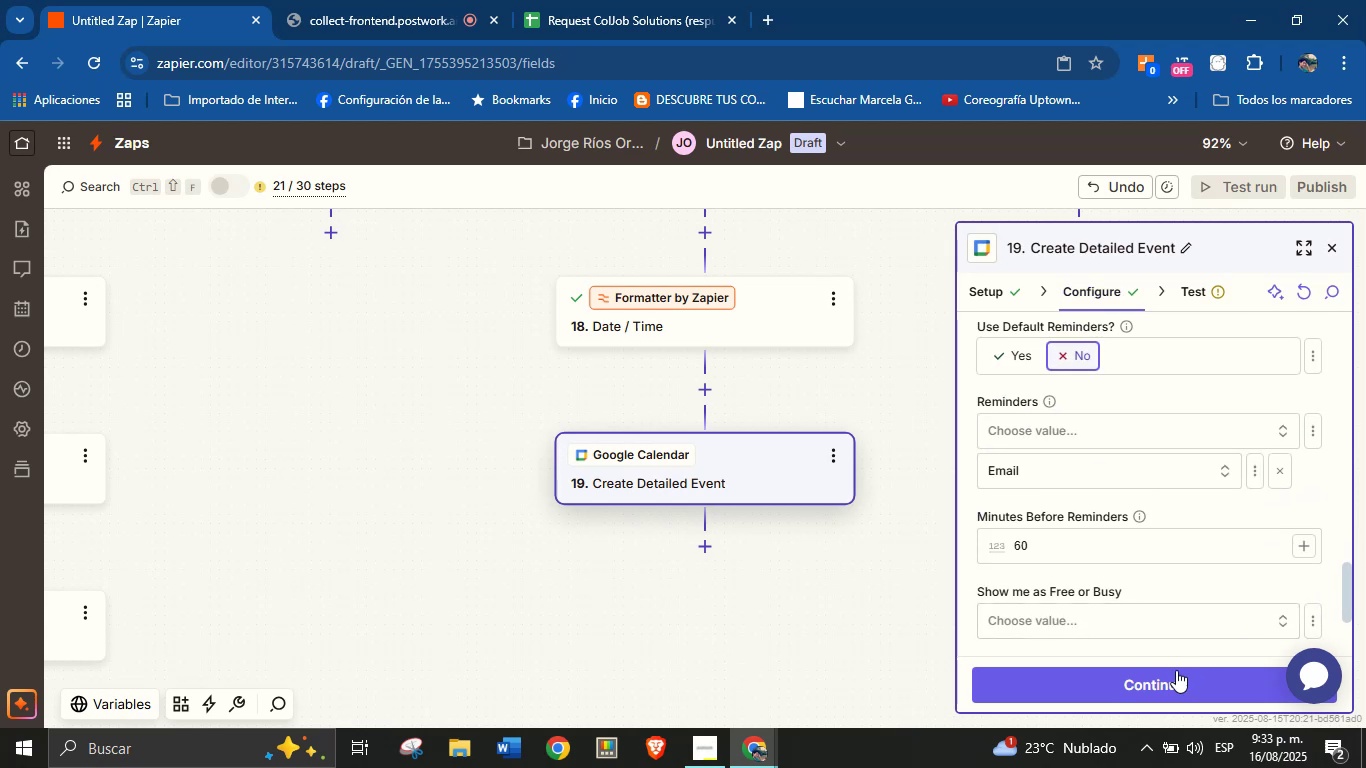 
left_click([1162, 679])
 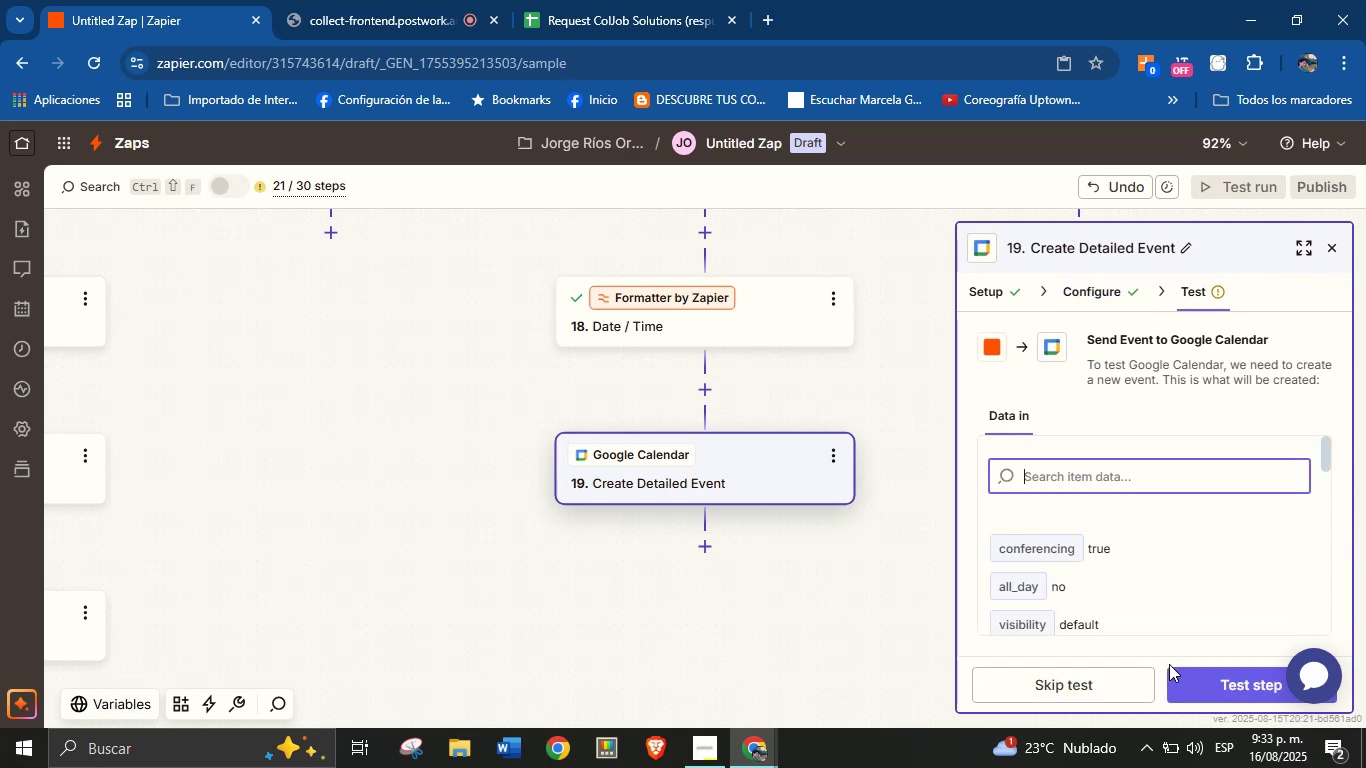 
left_click([1200, 673])
 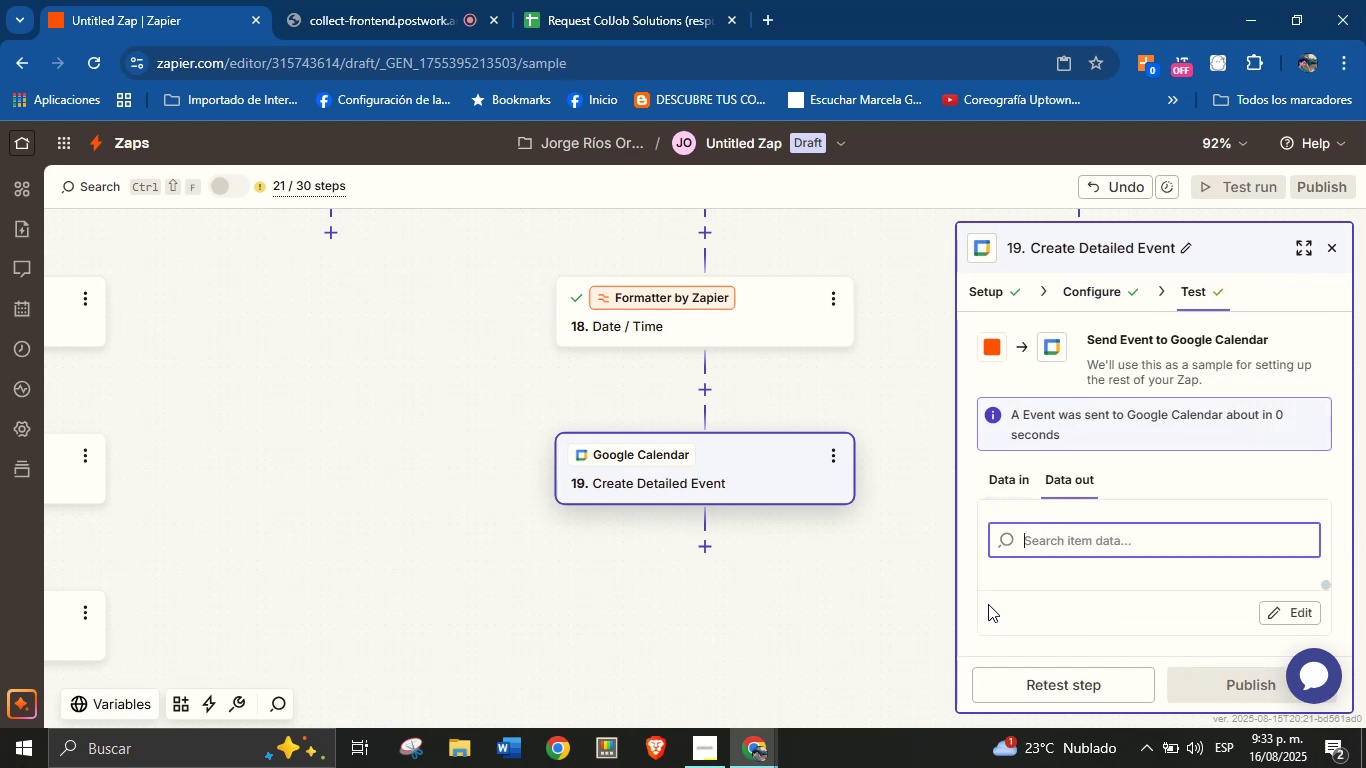 
left_click_drag(start_coordinate=[847, 581], to_coordinate=[784, 575])
 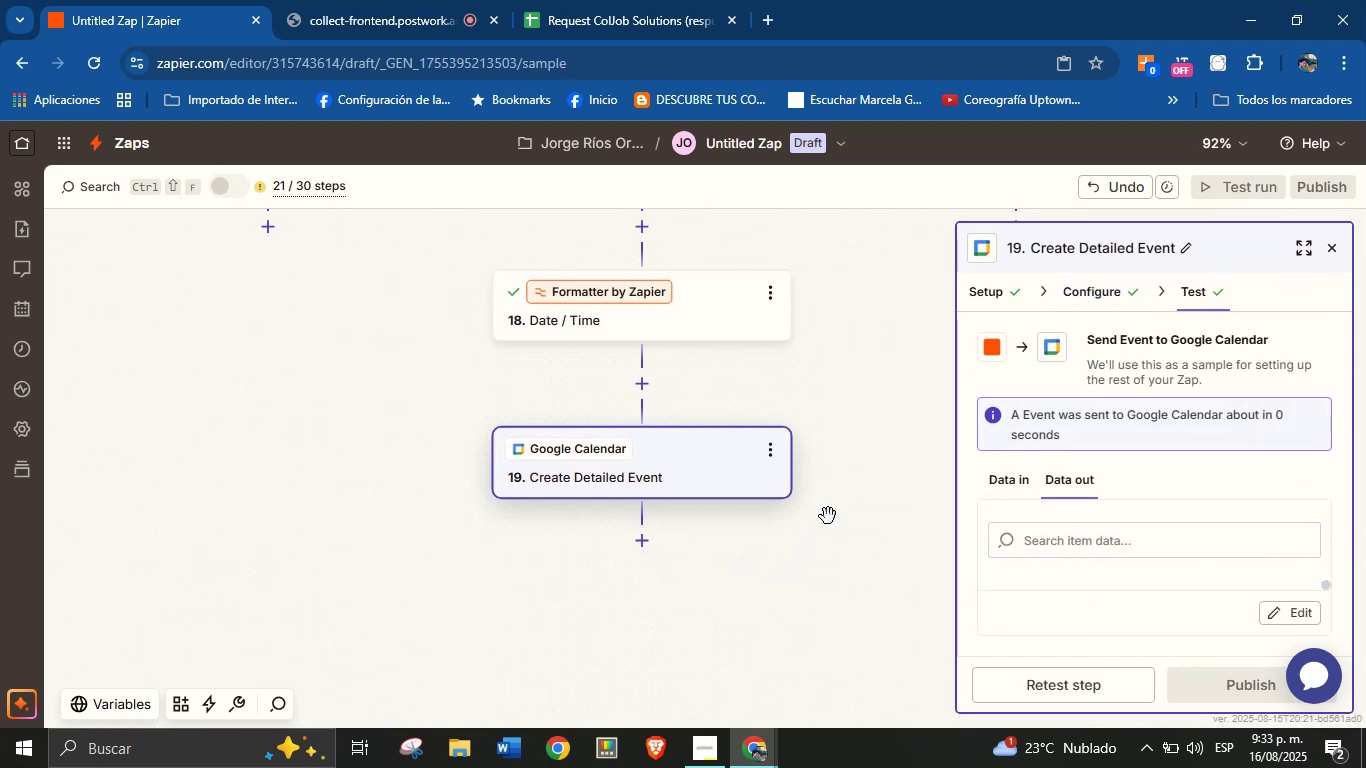 
left_click_drag(start_coordinate=[872, 512], to_coordinate=[846, 554])
 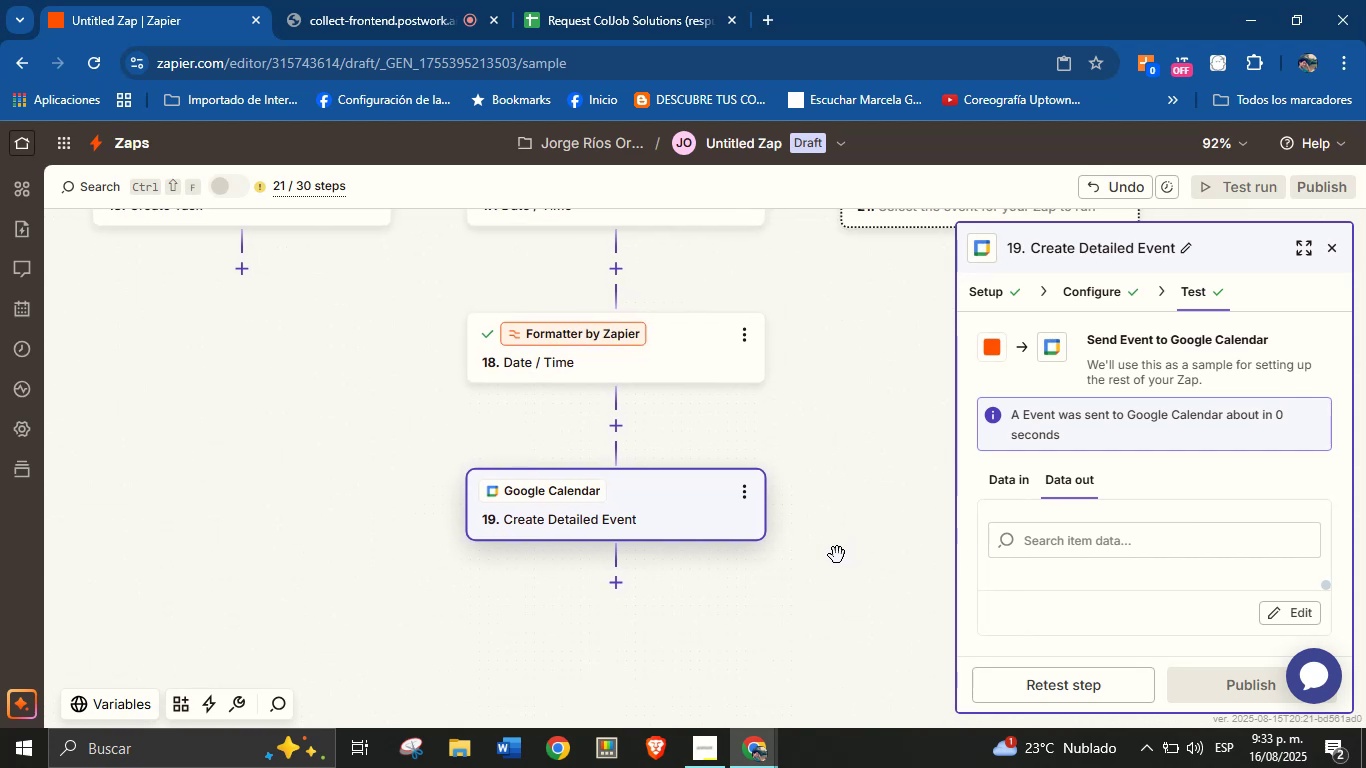 
wait(14.03)
 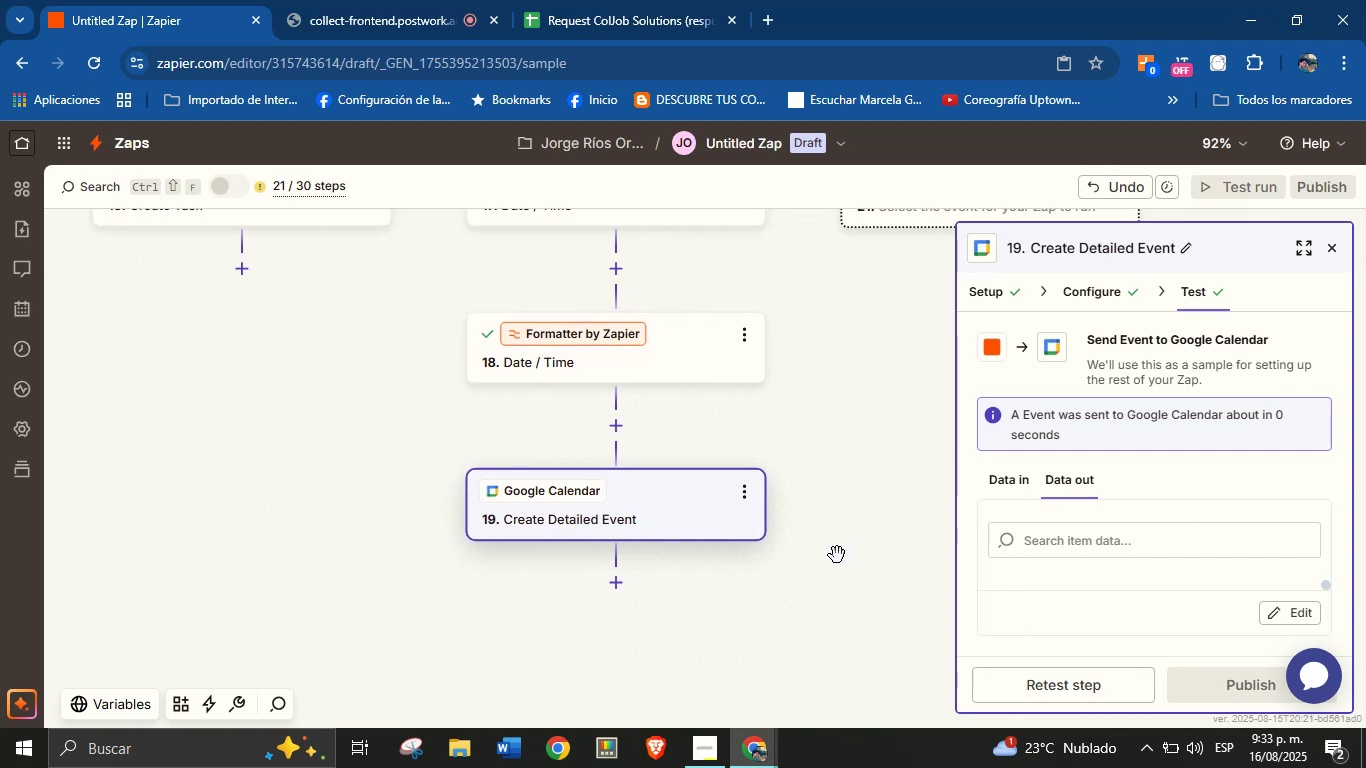 
left_click([1337, 247])
 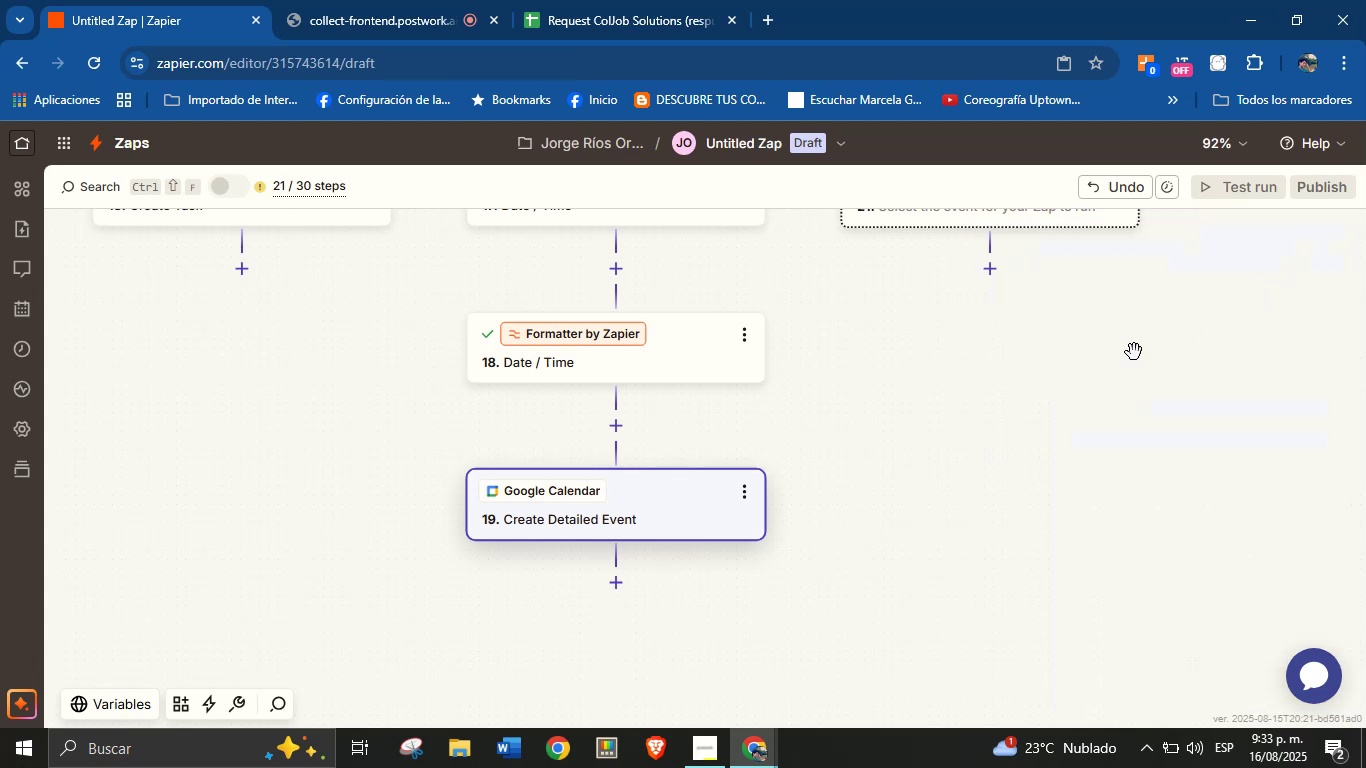 
left_click_drag(start_coordinate=[1085, 370], to_coordinate=[1068, 440])
 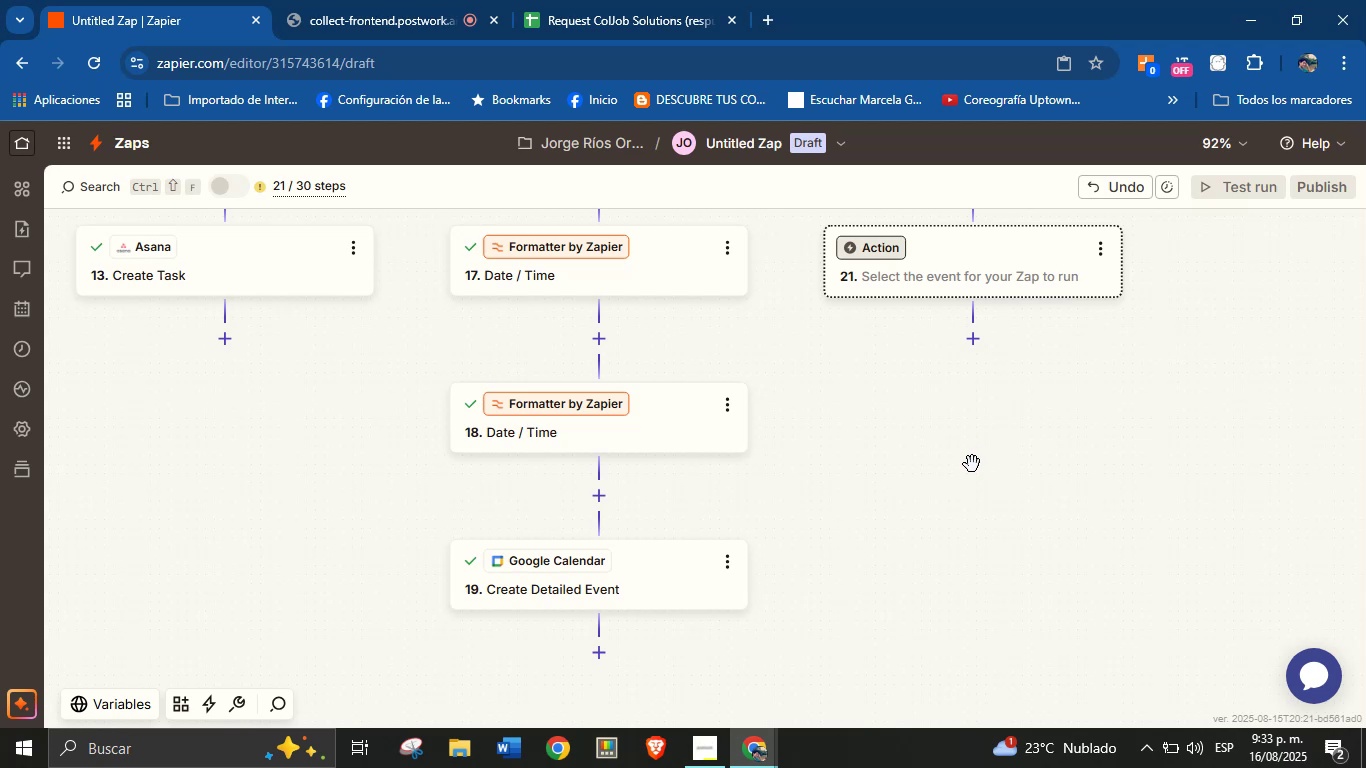 
wait(6.43)
 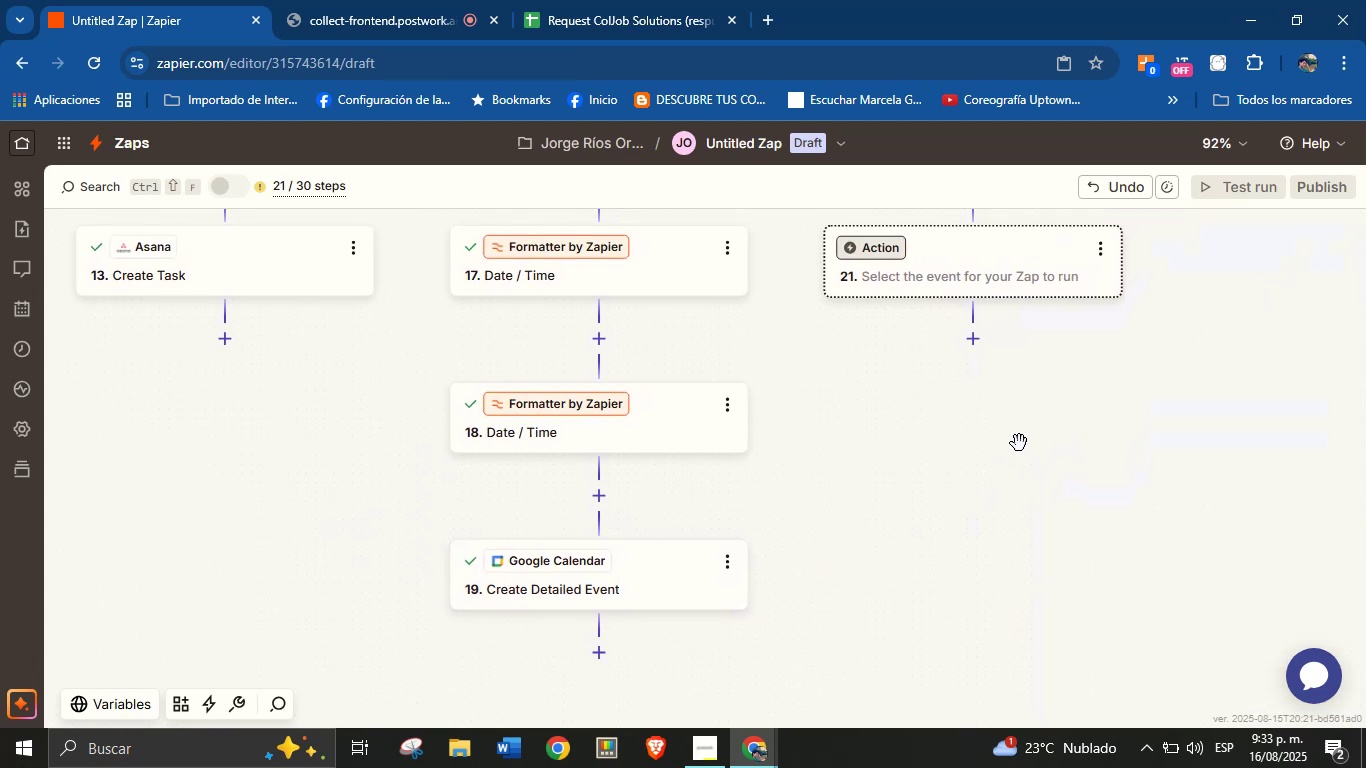 
left_click_drag(start_coordinate=[903, 496], to_coordinate=[899, 479])
 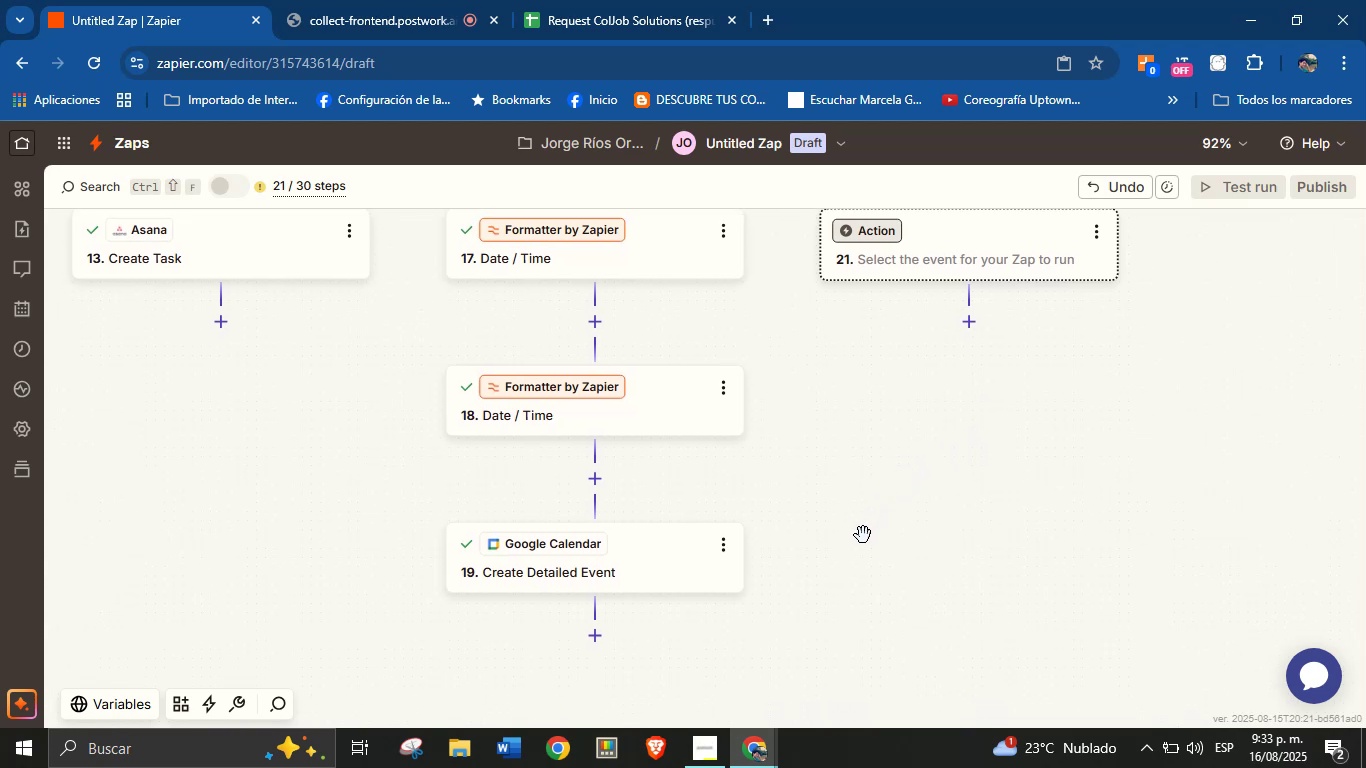 
left_click_drag(start_coordinate=[863, 536], to_coordinate=[862, 525])
 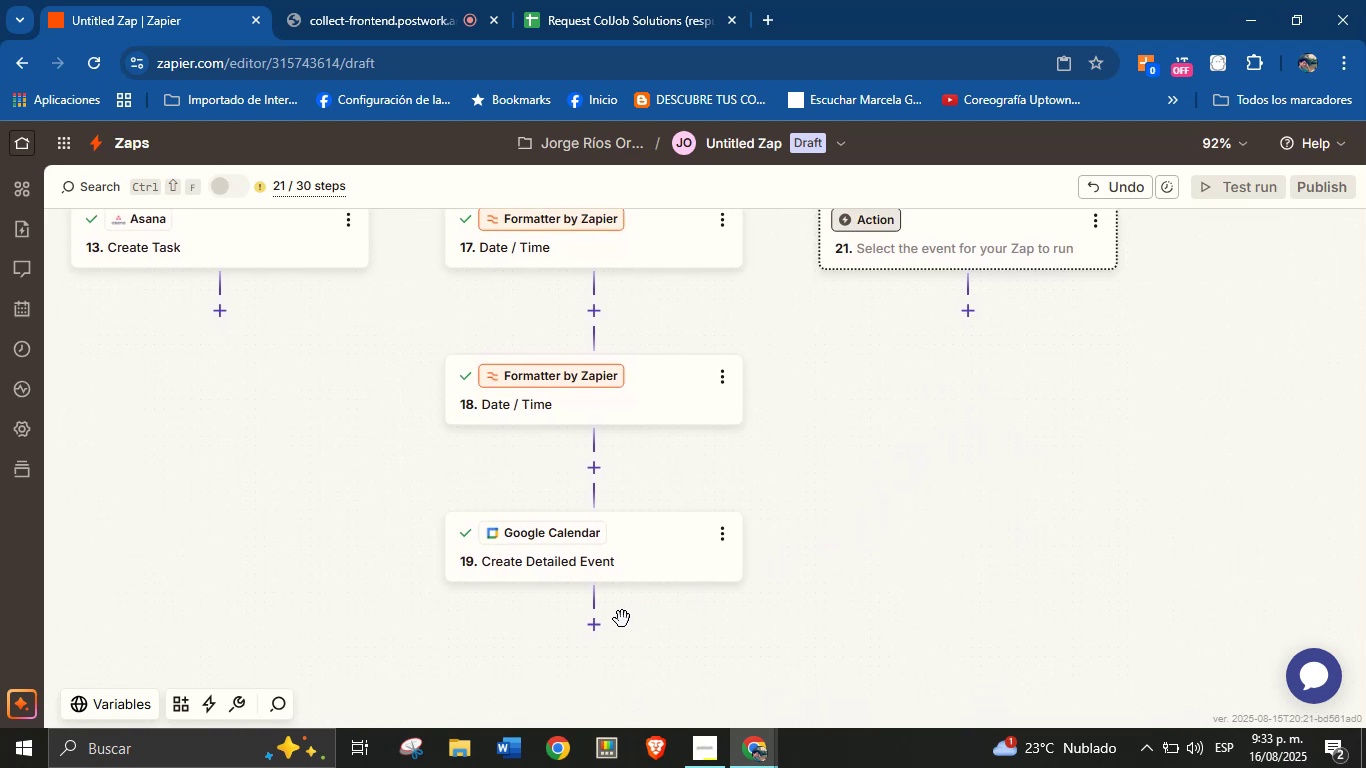 
left_click([596, 626])
 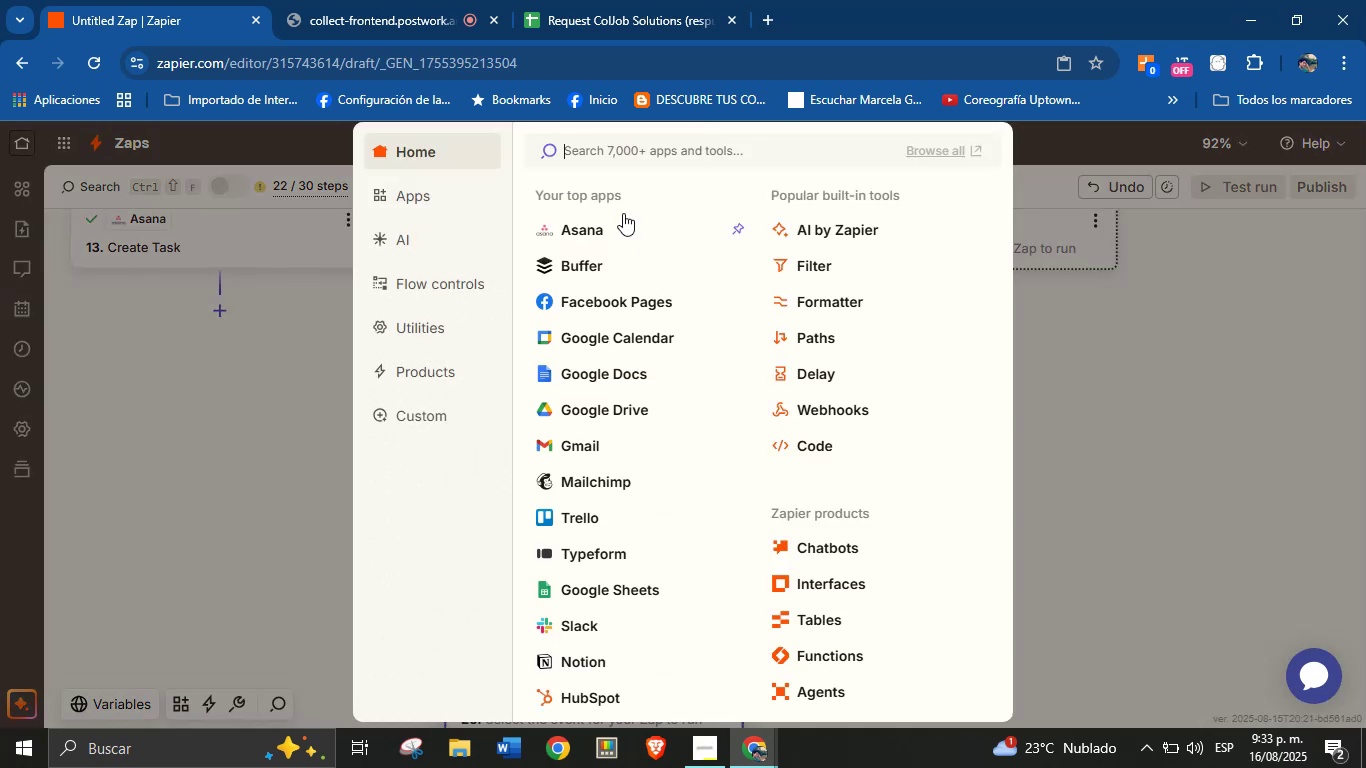 
left_click([594, 233])
 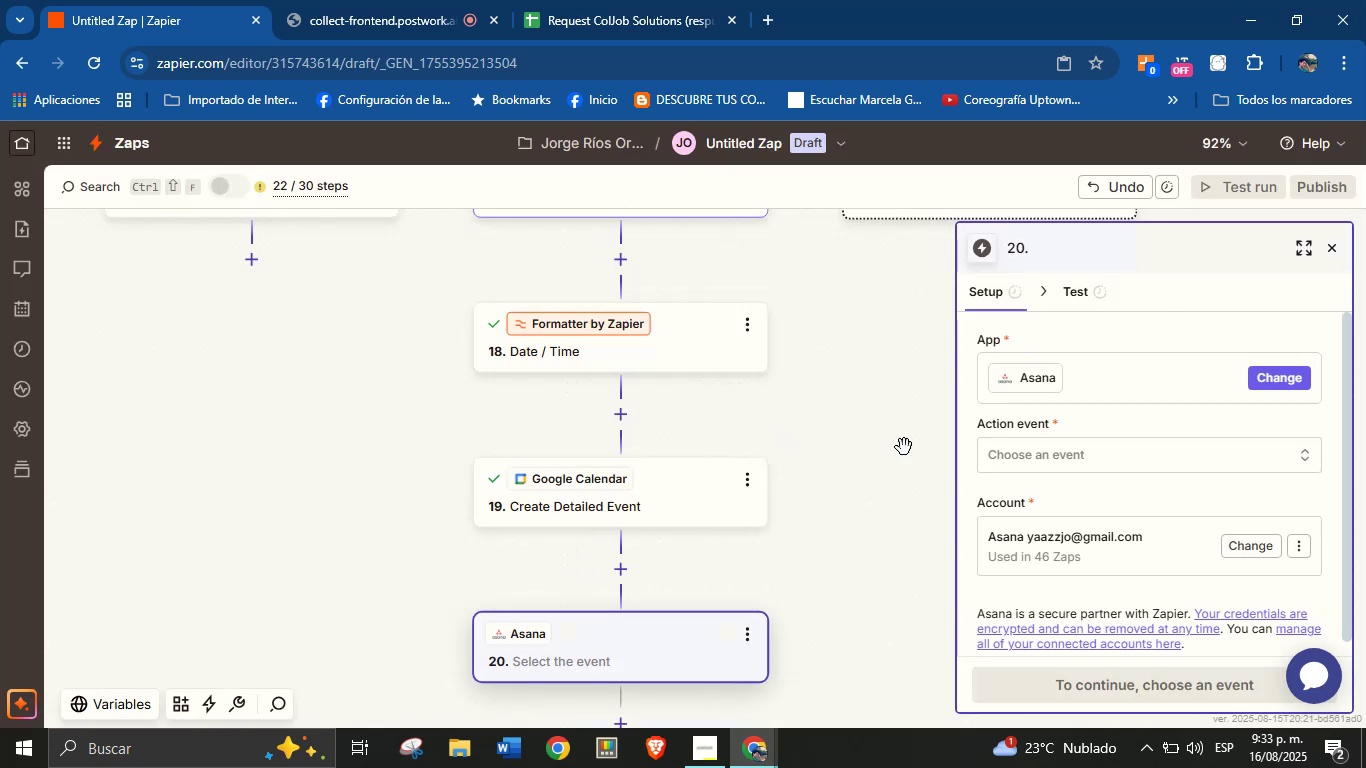 
left_click([1014, 457])
 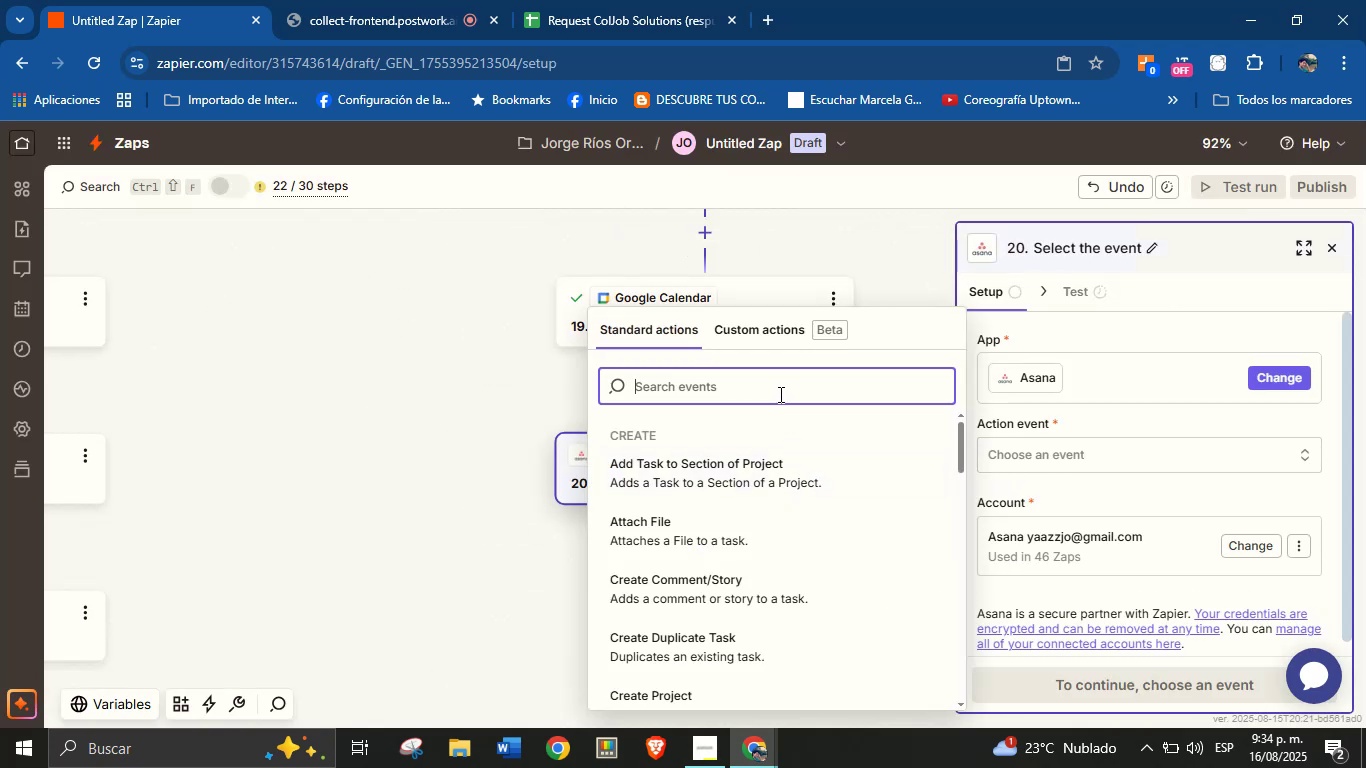 
type(task)
 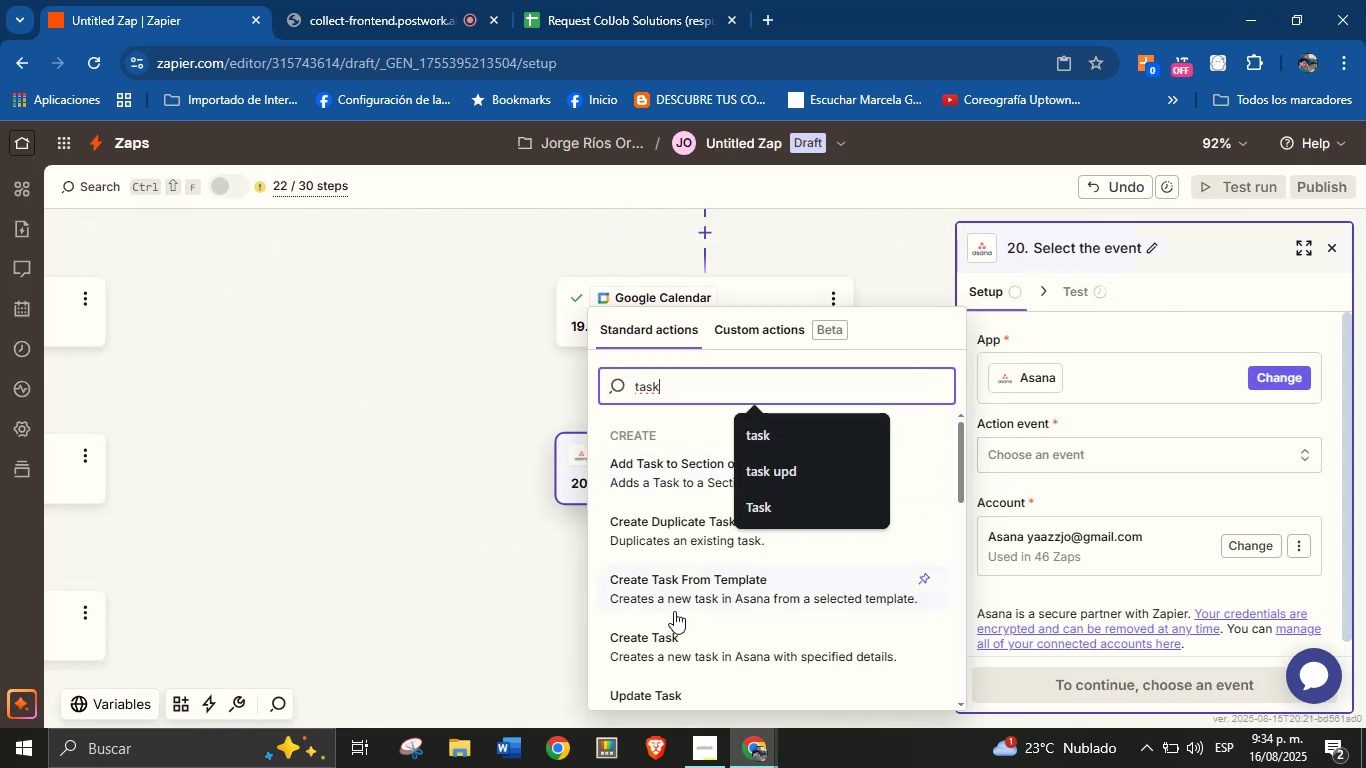 
left_click([674, 625])
 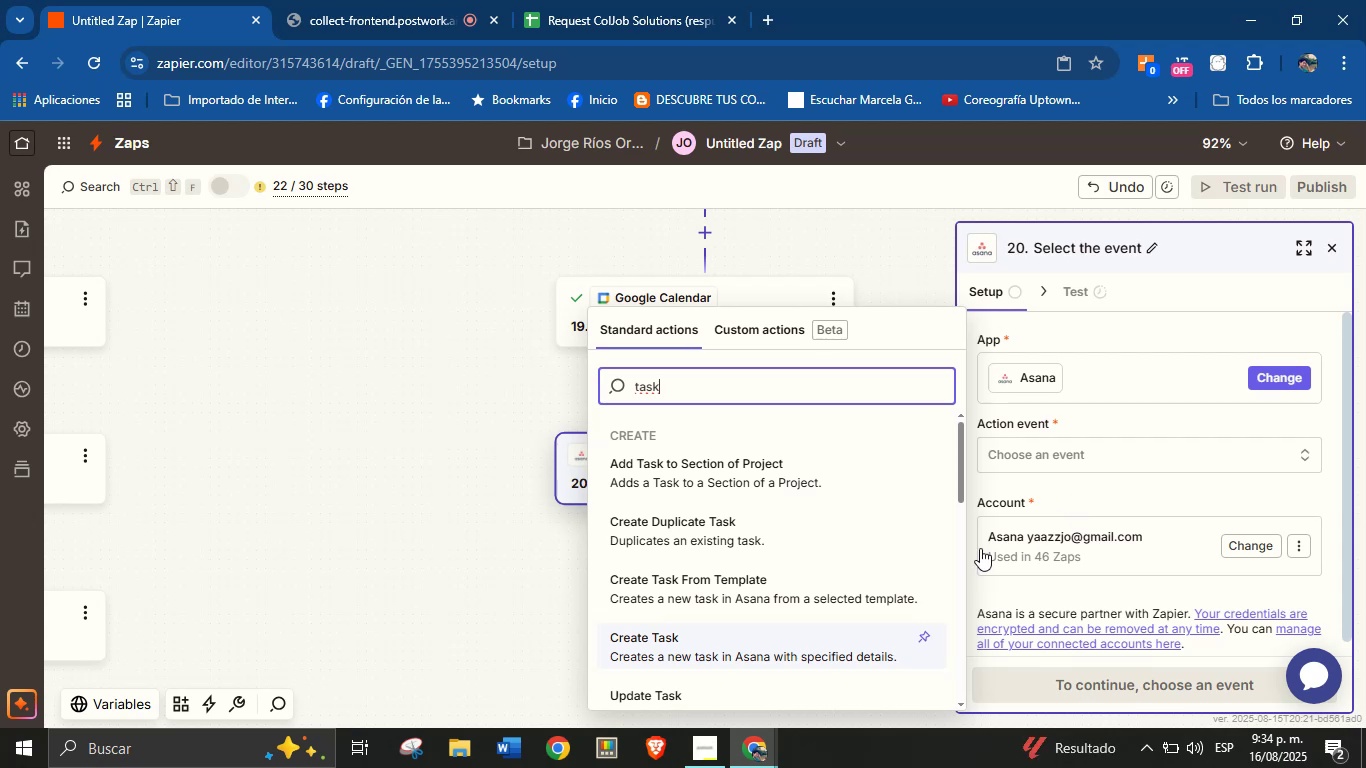 
left_click([771, 636])
 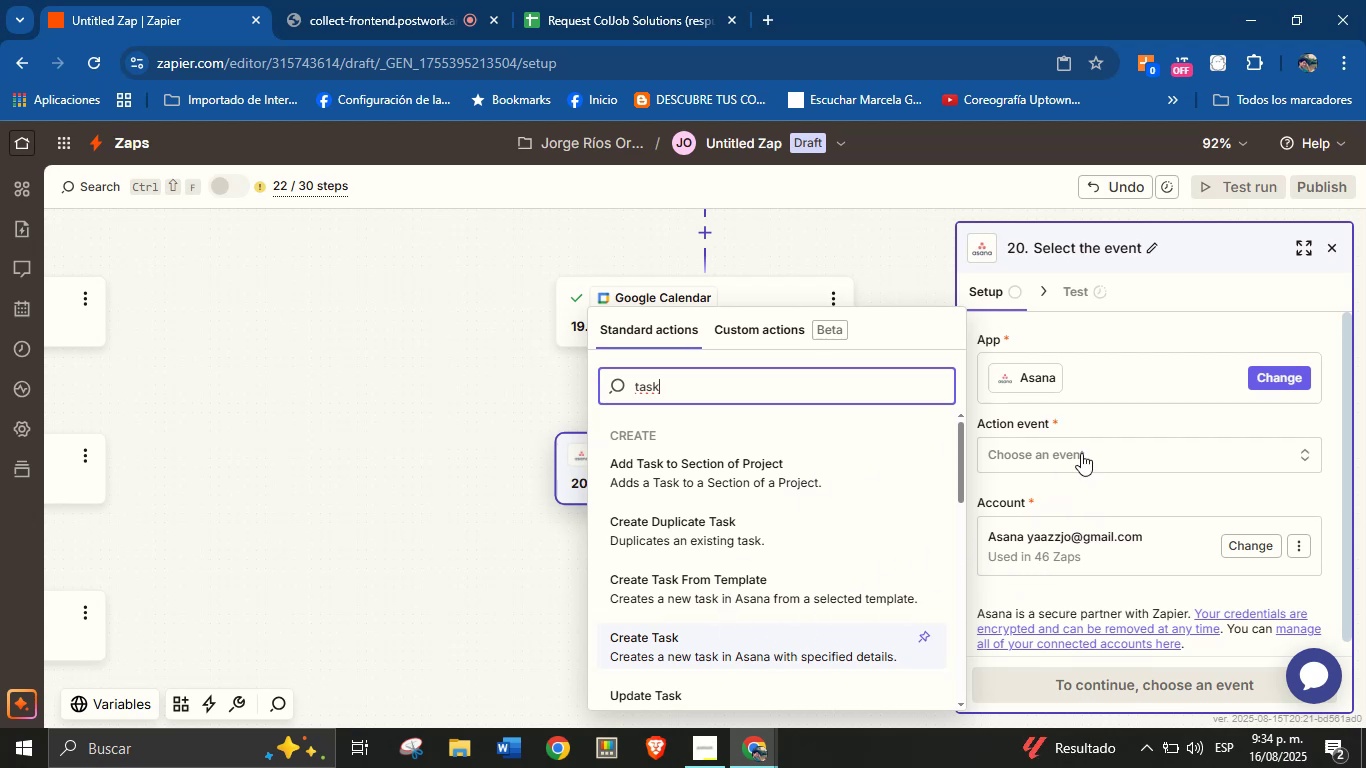 
left_click([767, 17])
 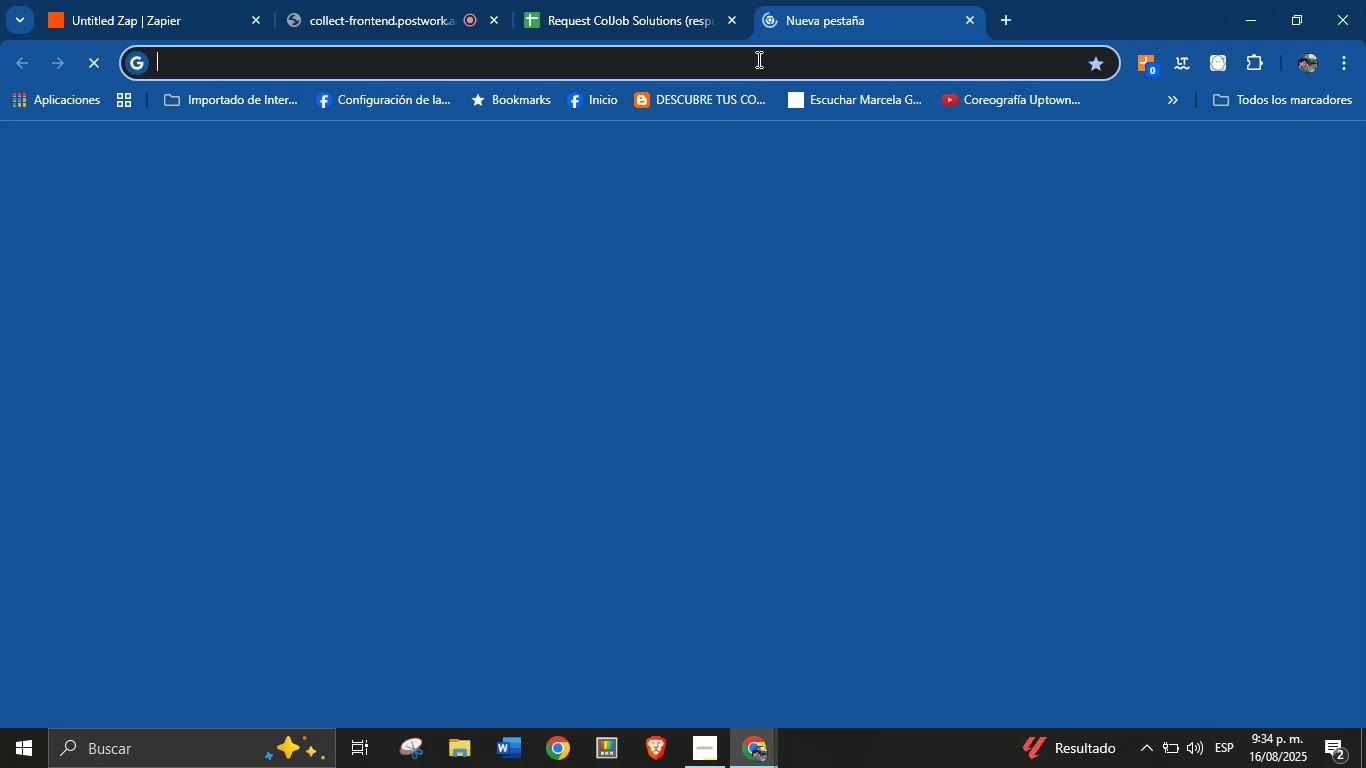 
key(Z)
 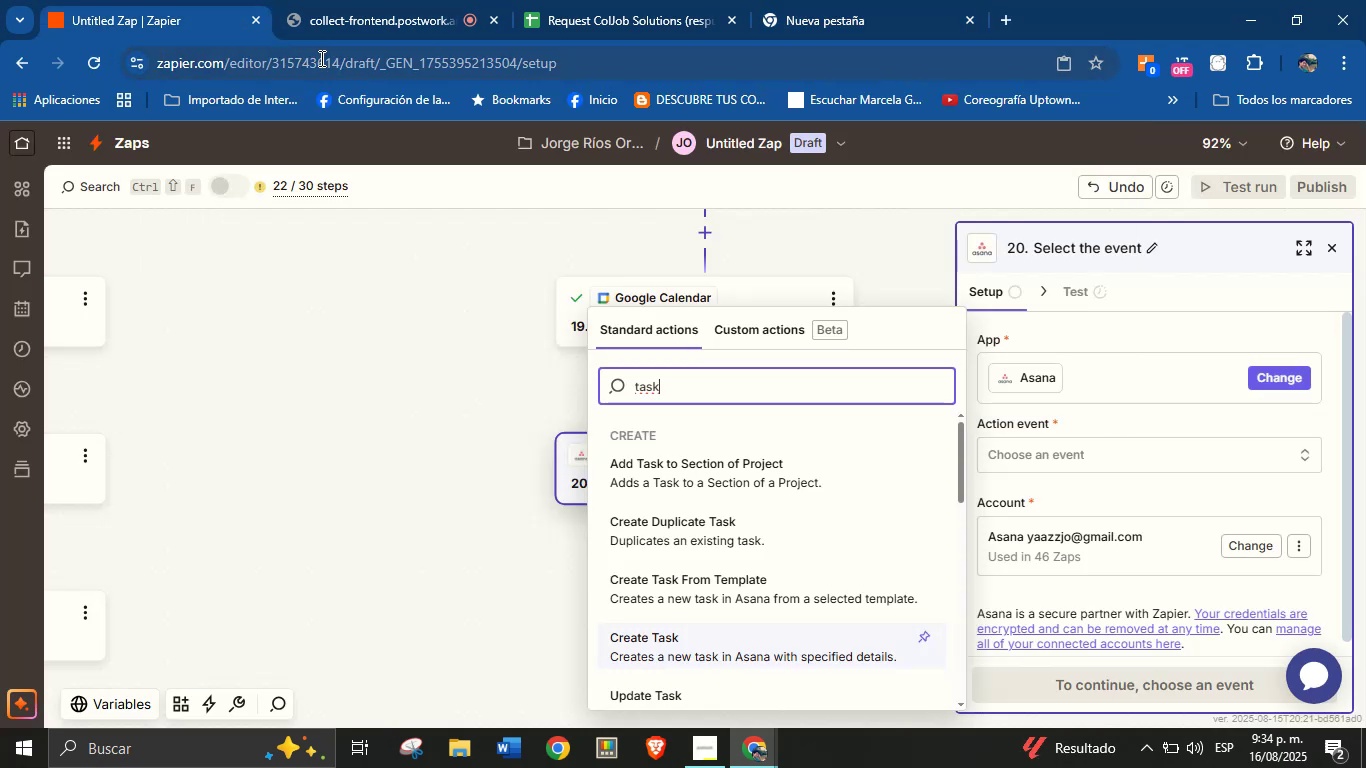 
double_click([325, 56])
 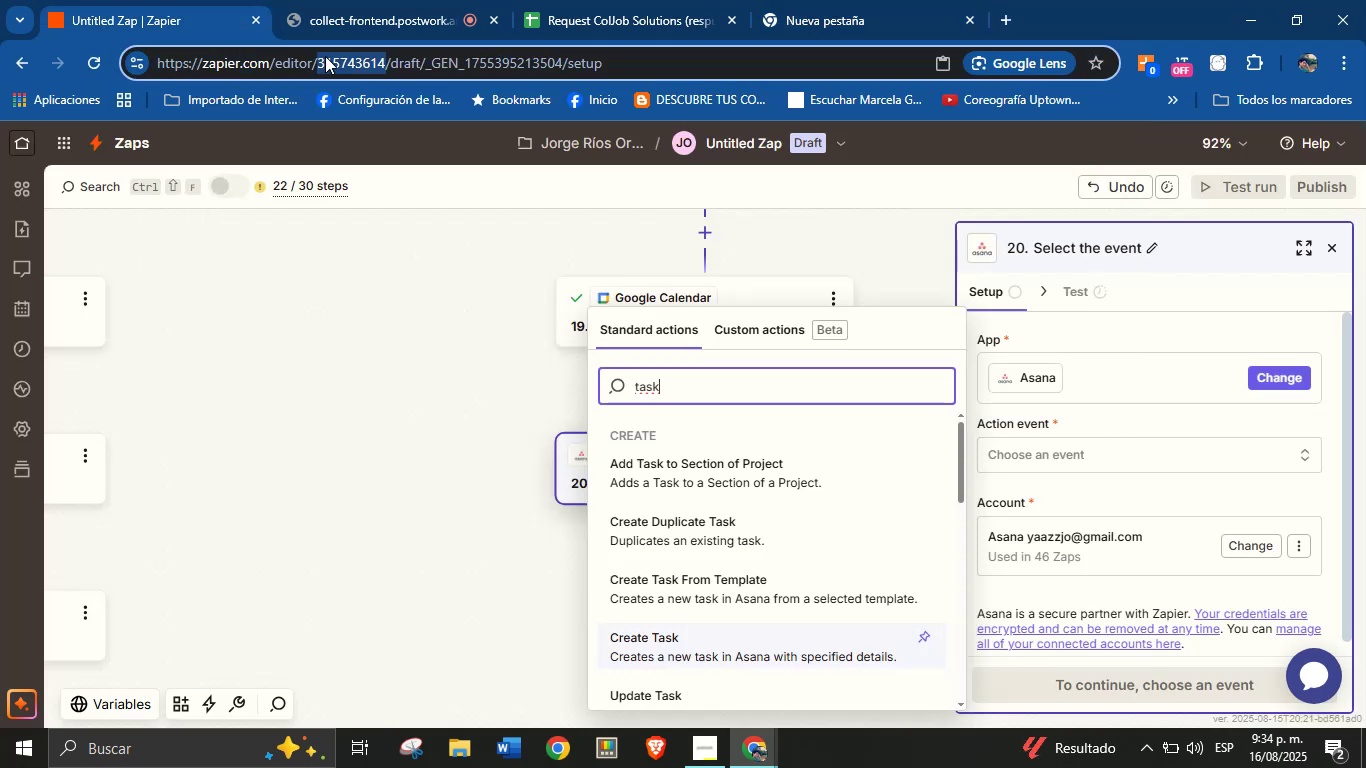 
triple_click([325, 56])
 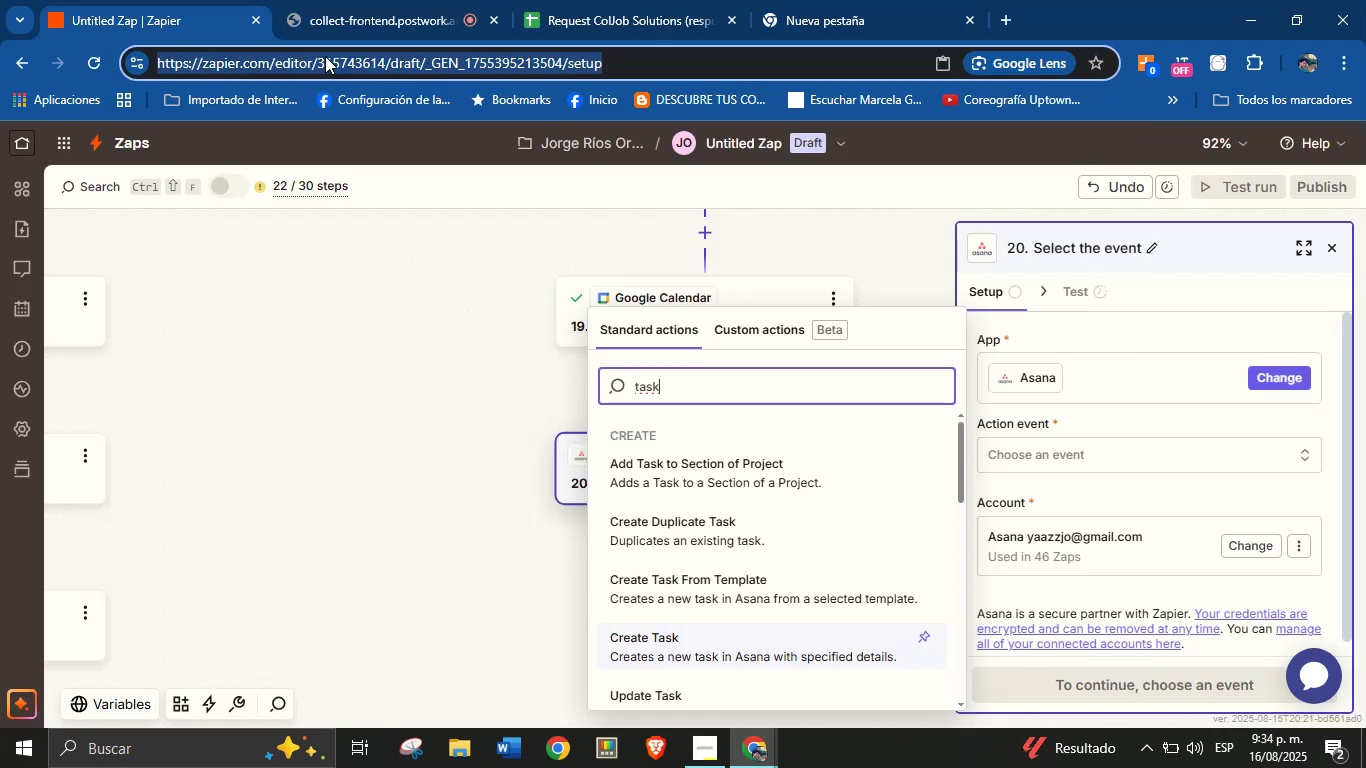 
key(Control+C)
 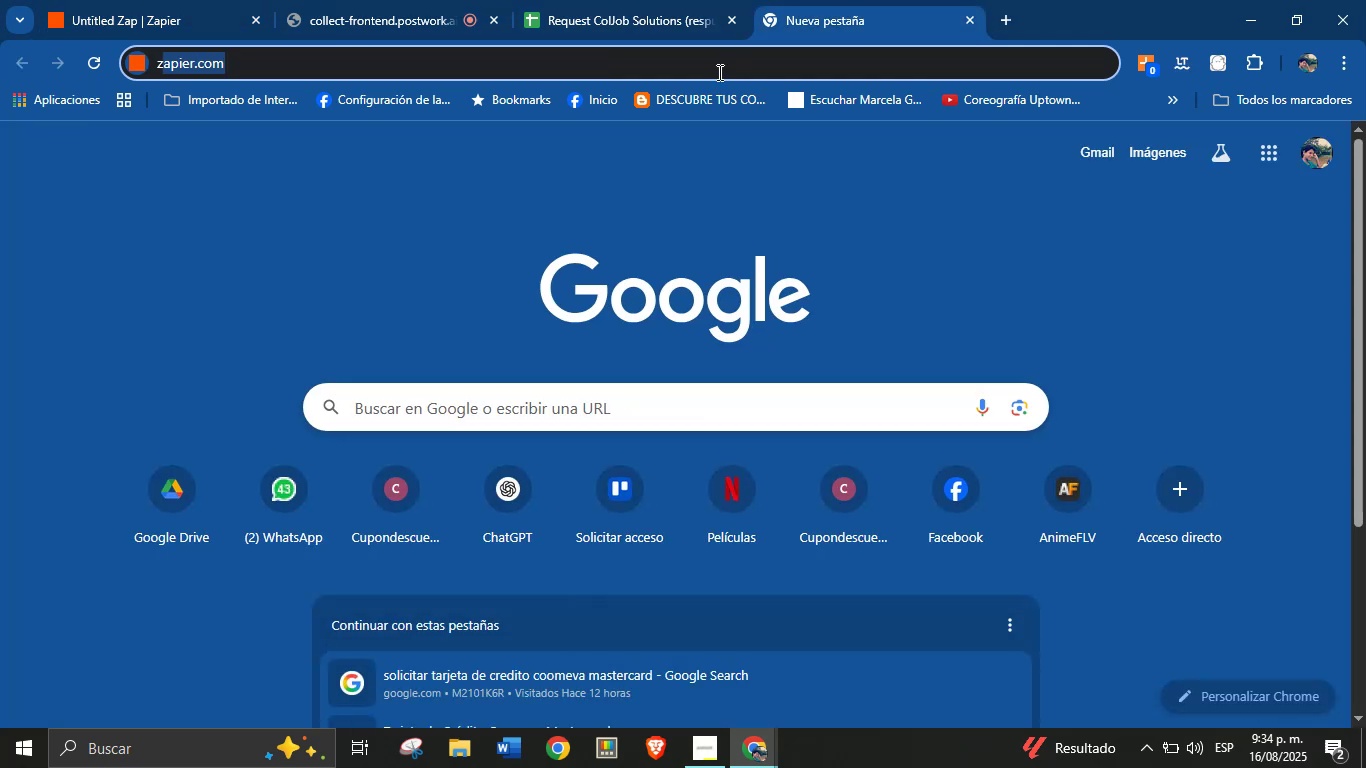 
double_click([705, 72])
 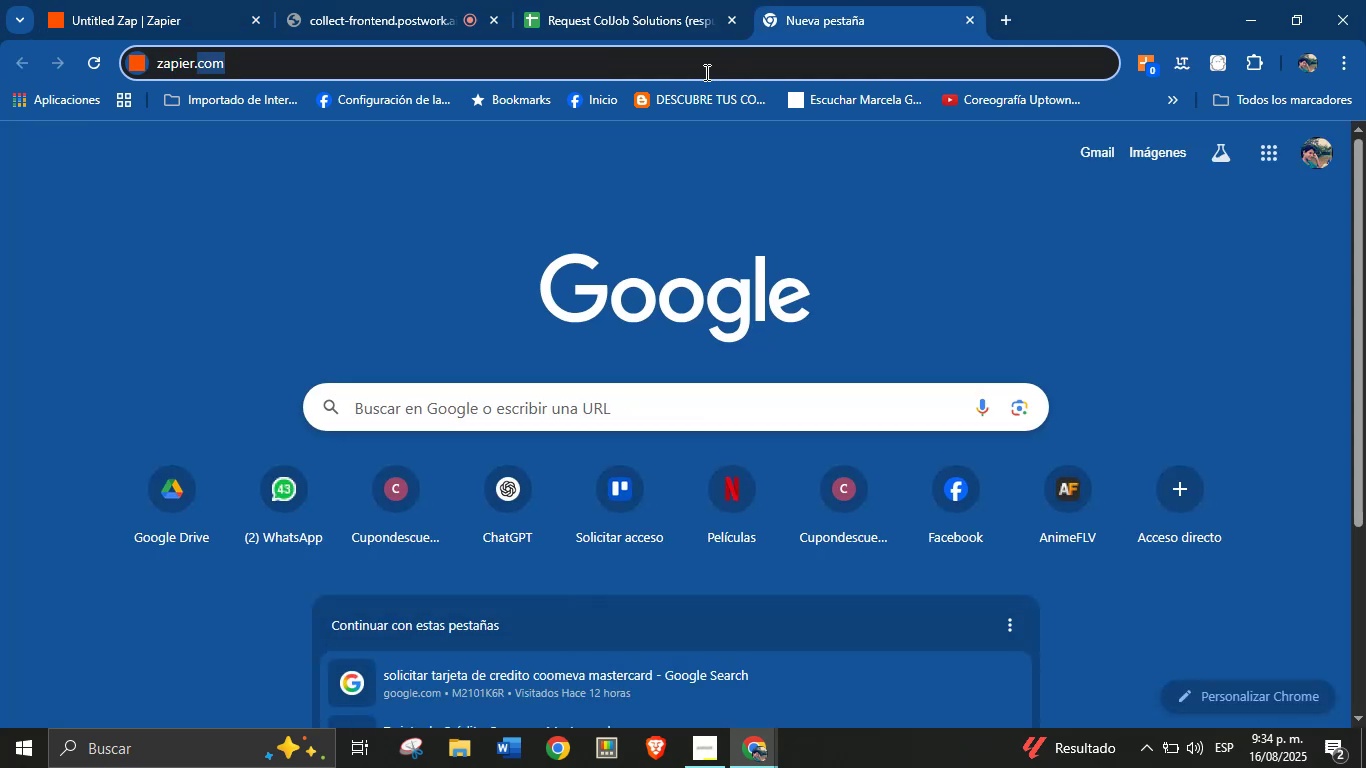 
triple_click([705, 72])
 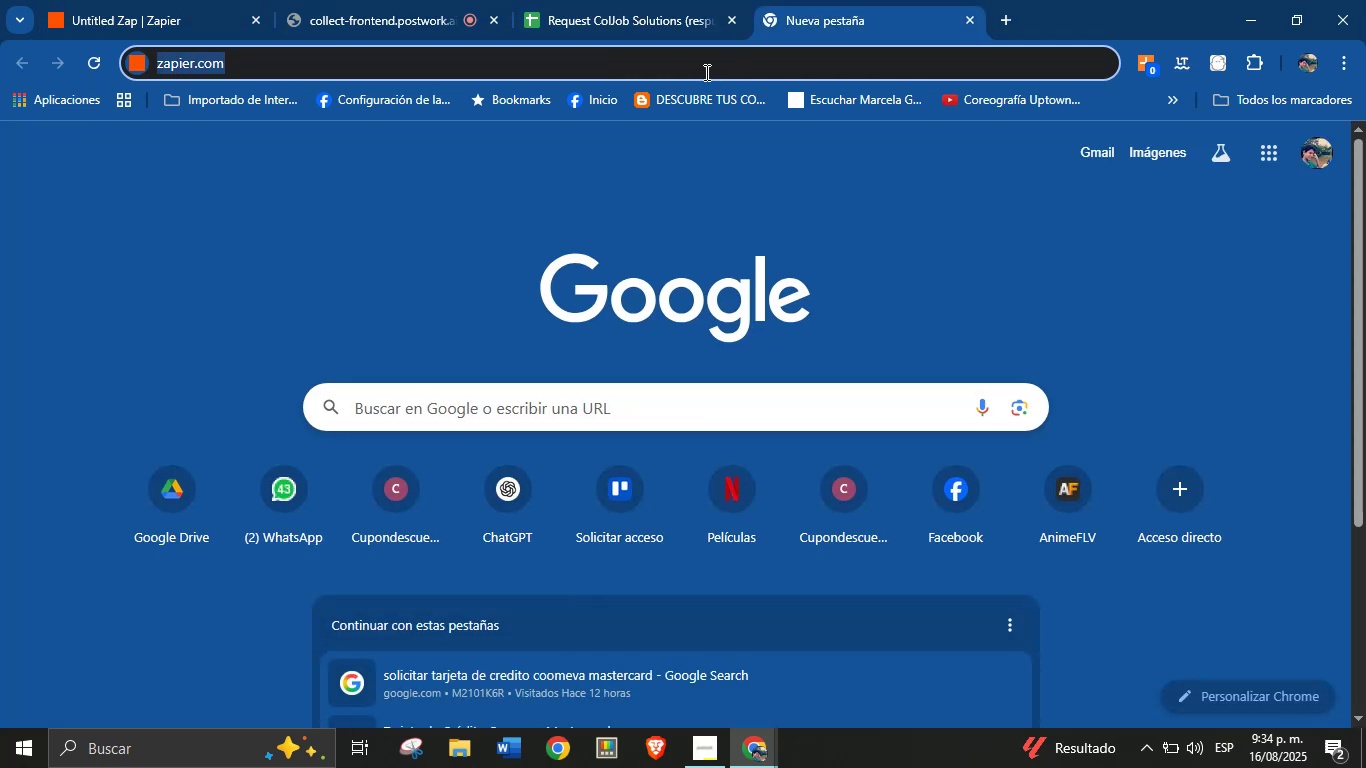 
key(Control+V)
 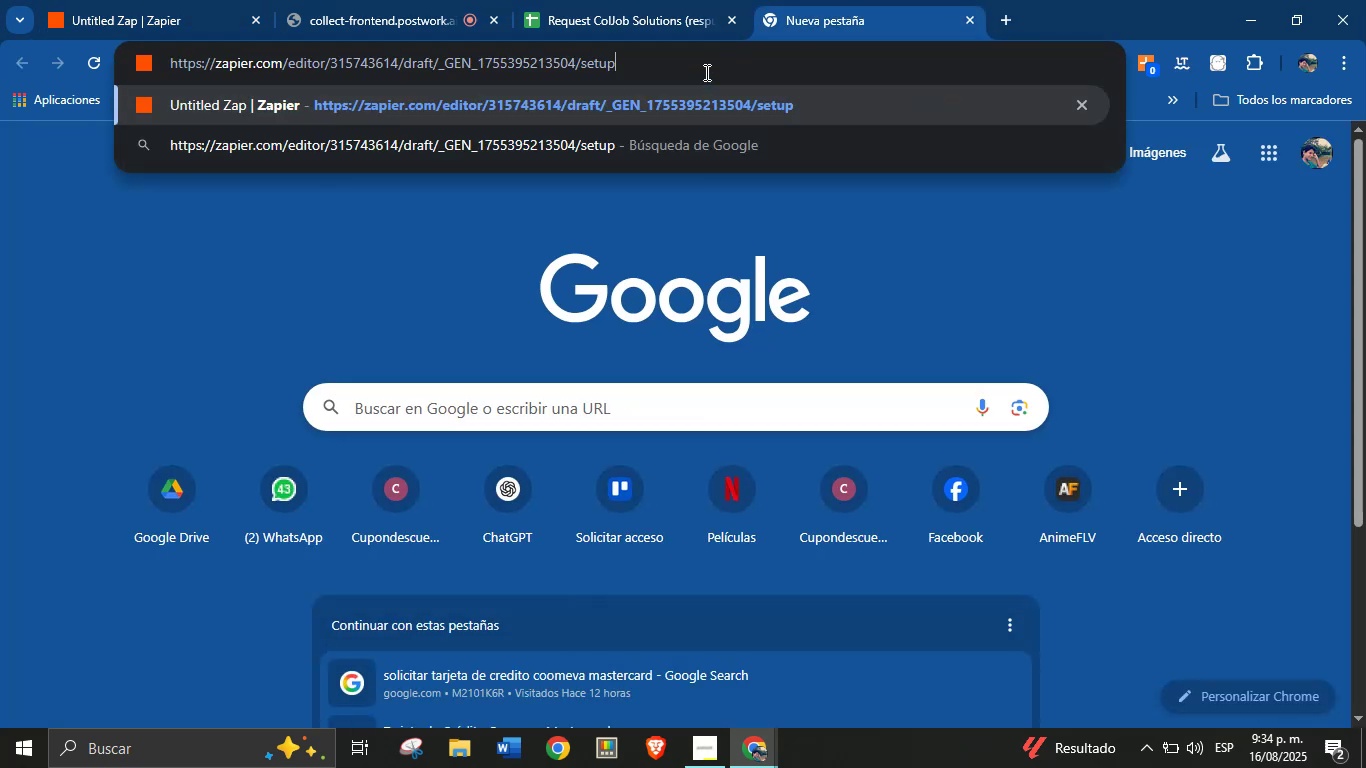 
key(Enter)
 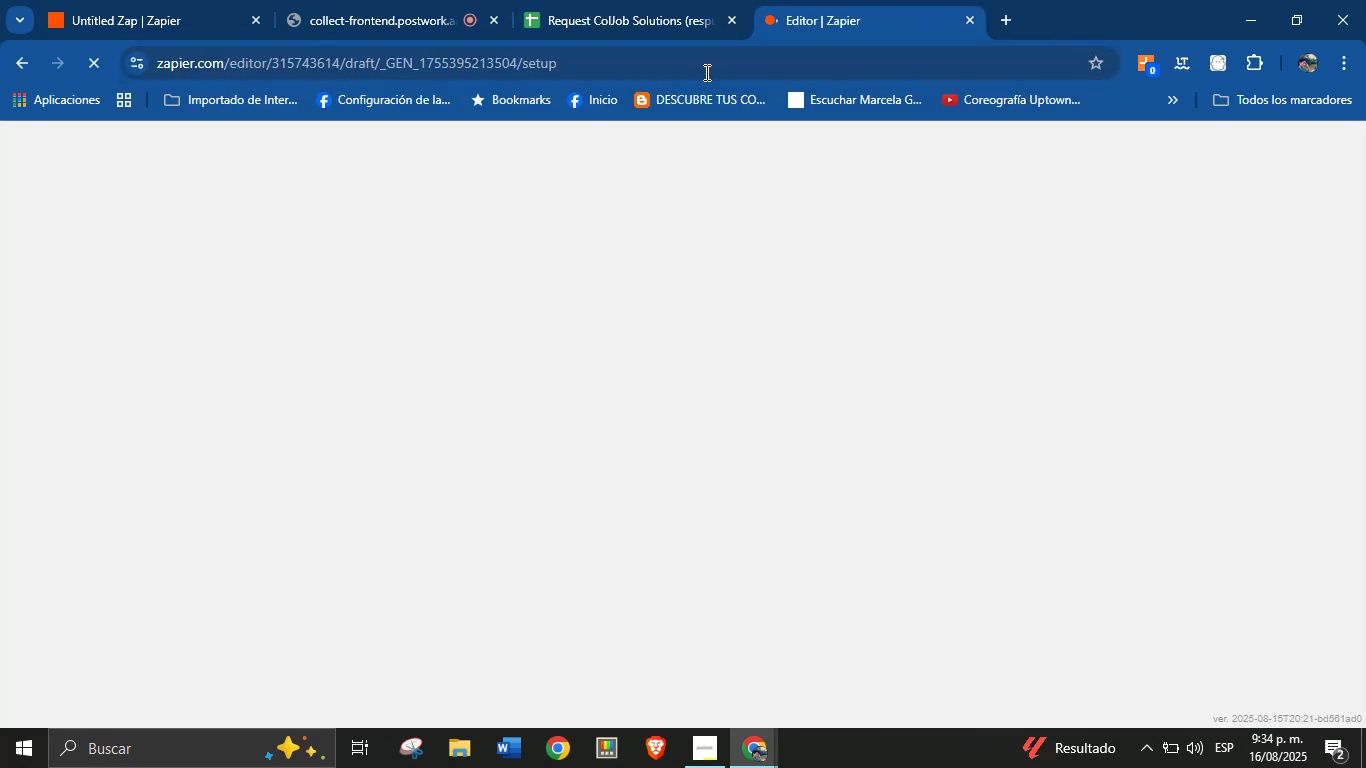 
left_click([121, 0])
 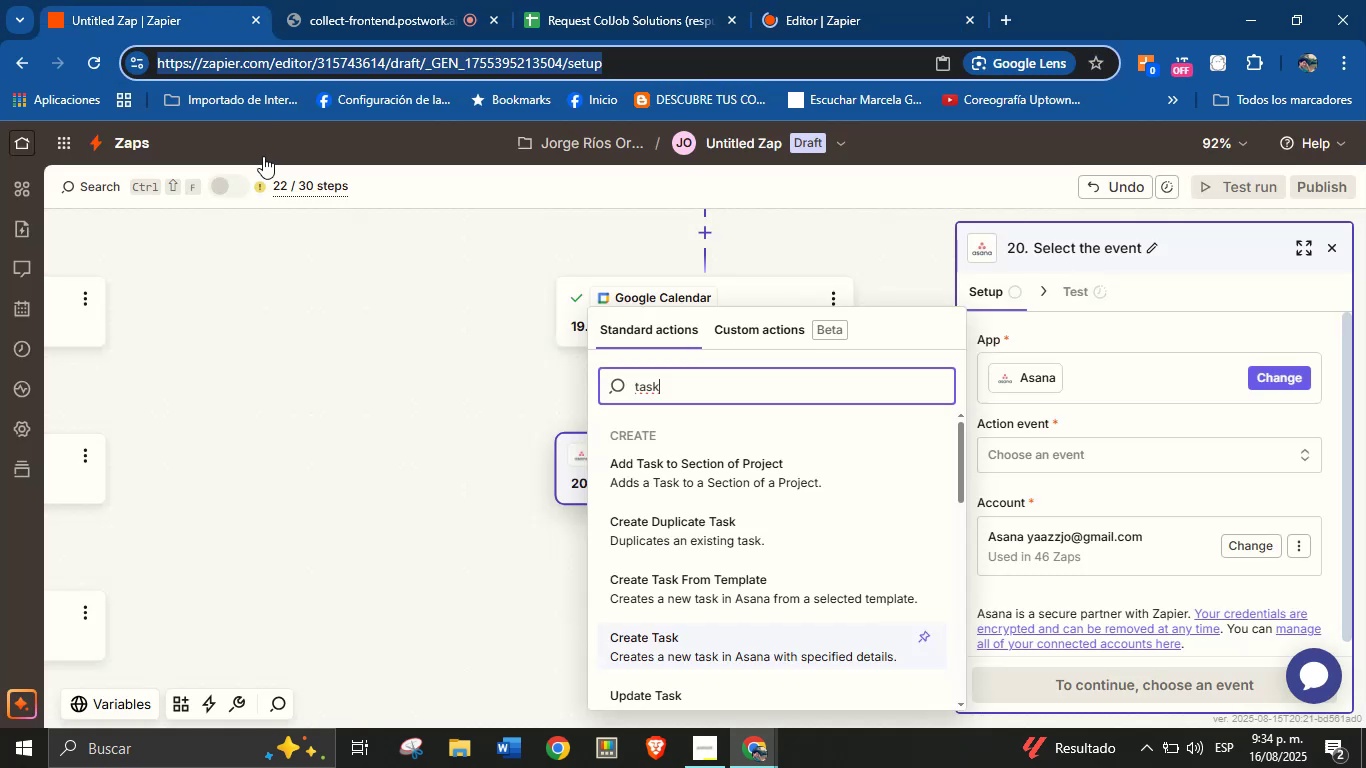 
left_click_drag(start_coordinate=[298, 254], to_coordinate=[298, 244])
 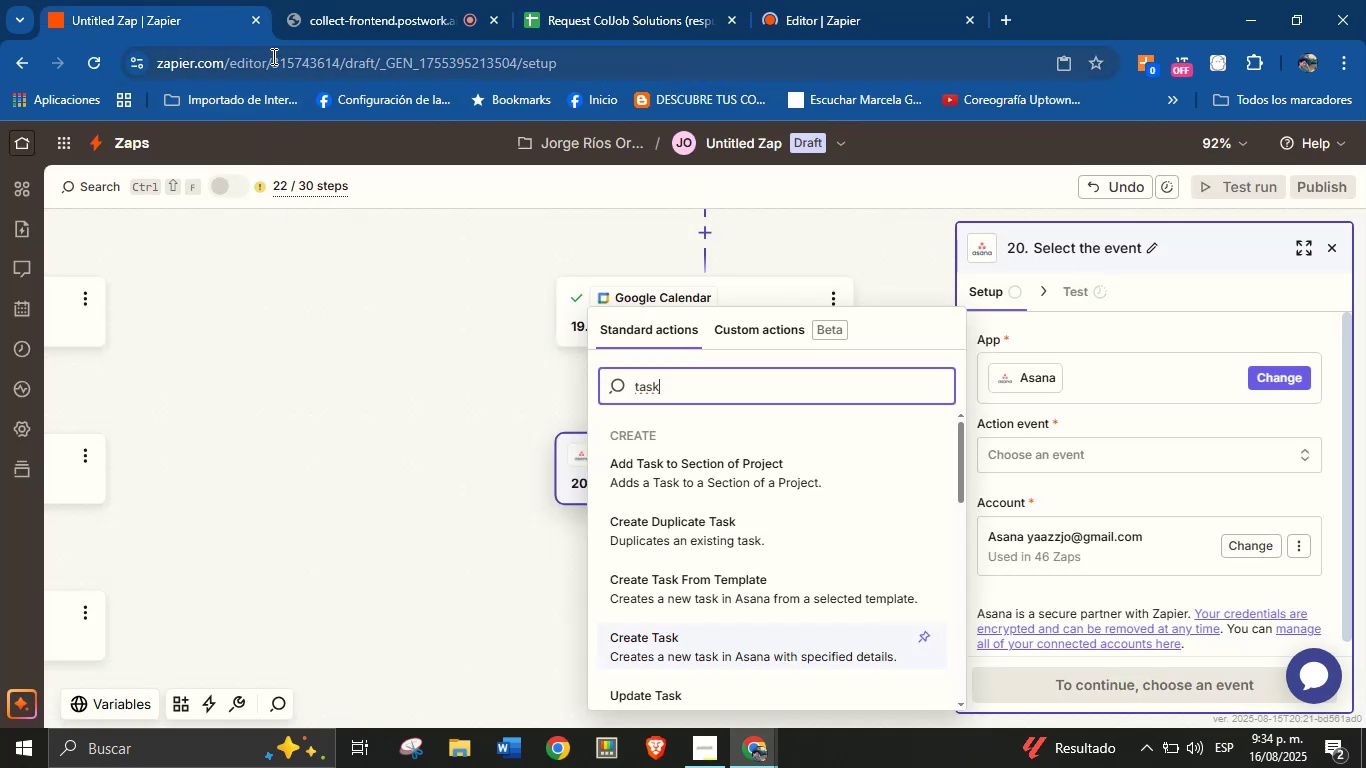 
left_click_drag(start_coordinate=[354, 333], to_coordinate=[342, 274])
 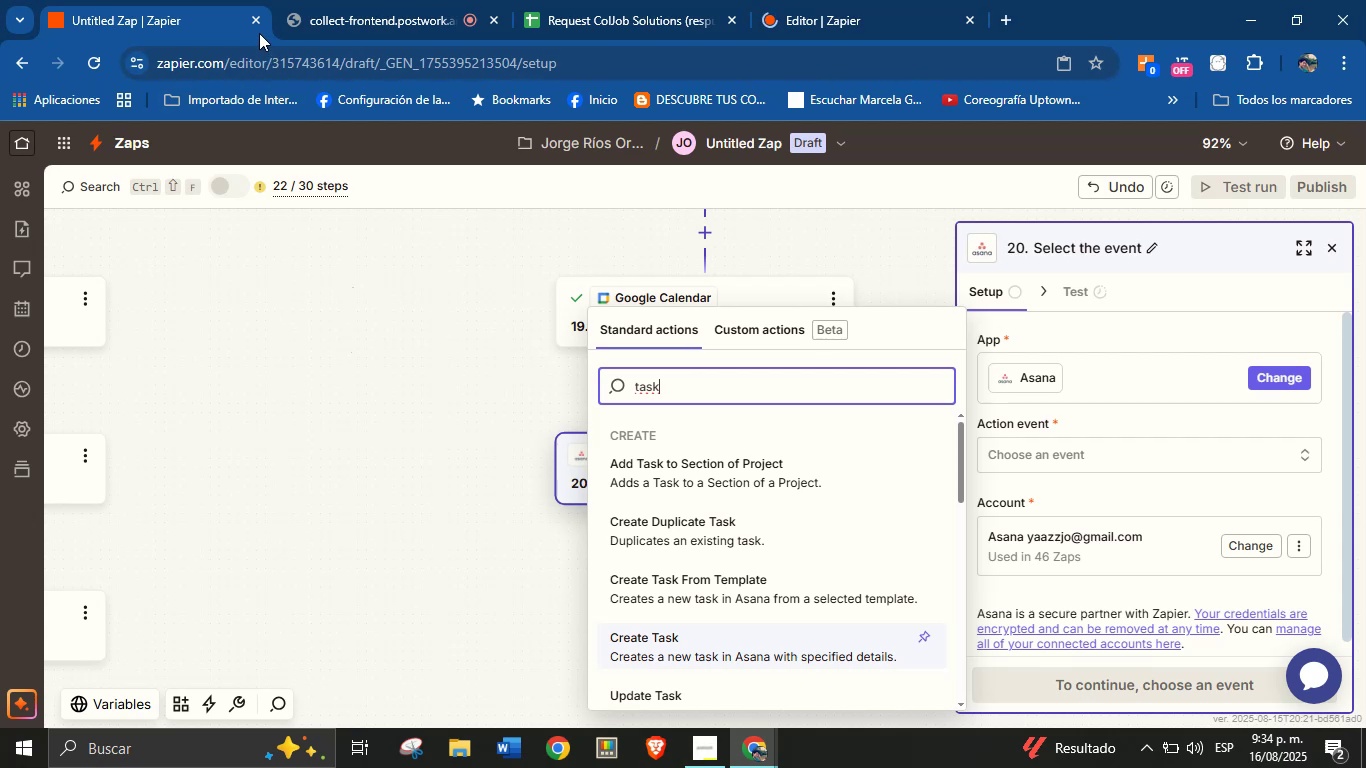 
left_click([259, 22])
 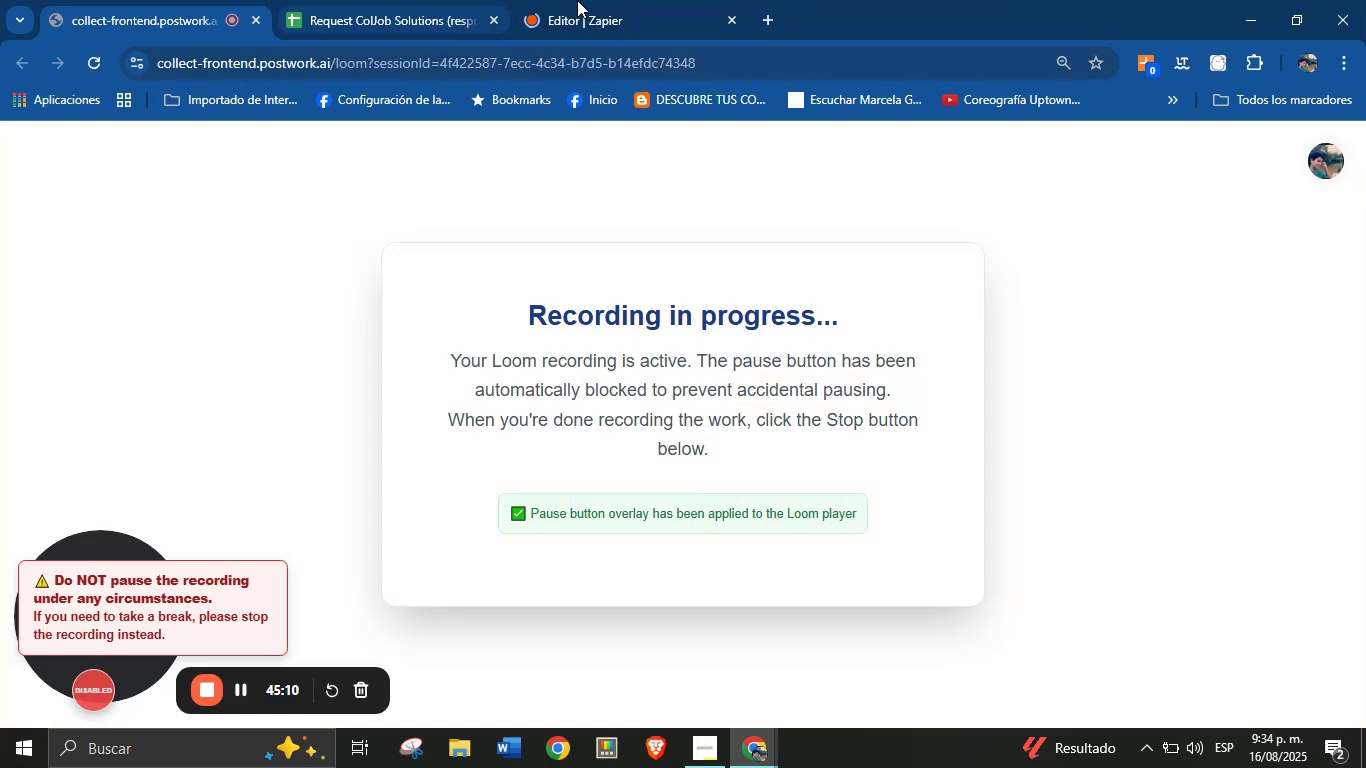 
left_click([586, 0])
 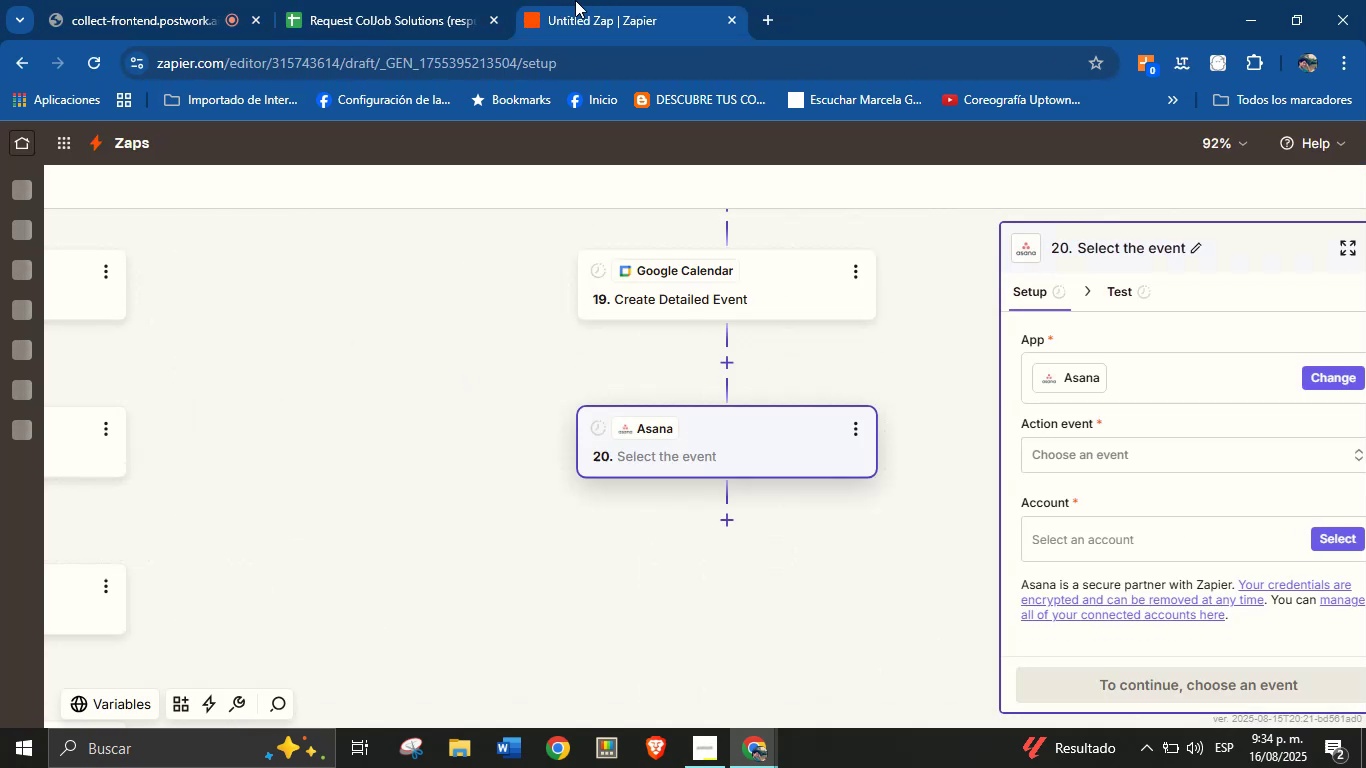 
wait(10.32)
 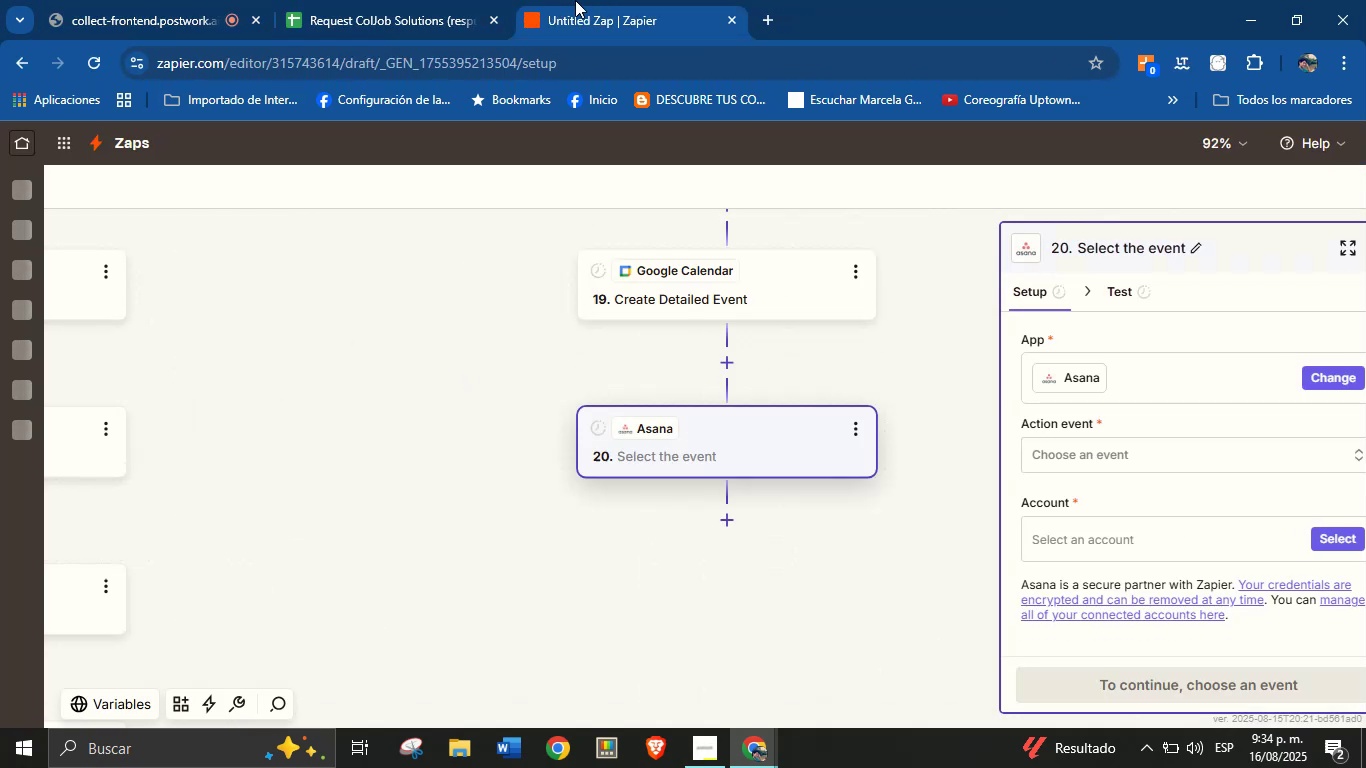 
left_click([1063, 450])
 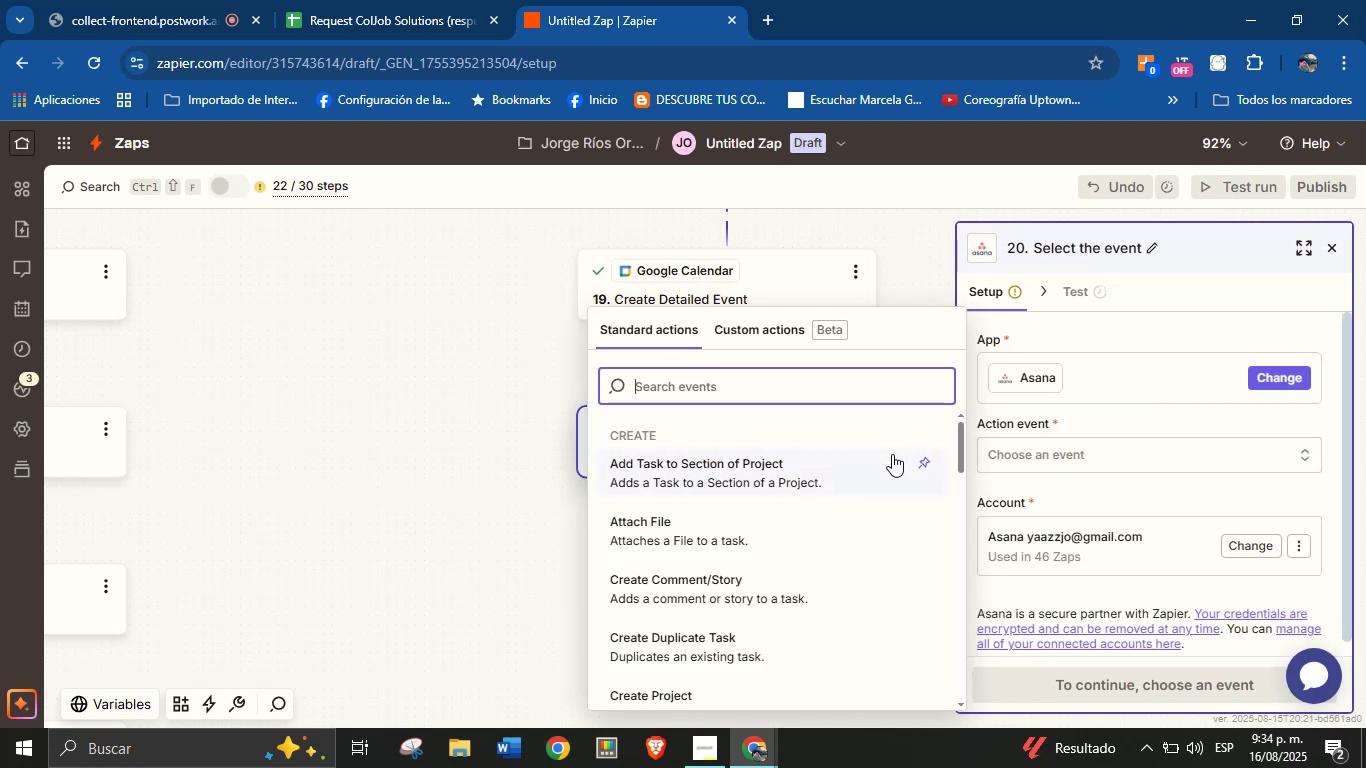 
type(task)
 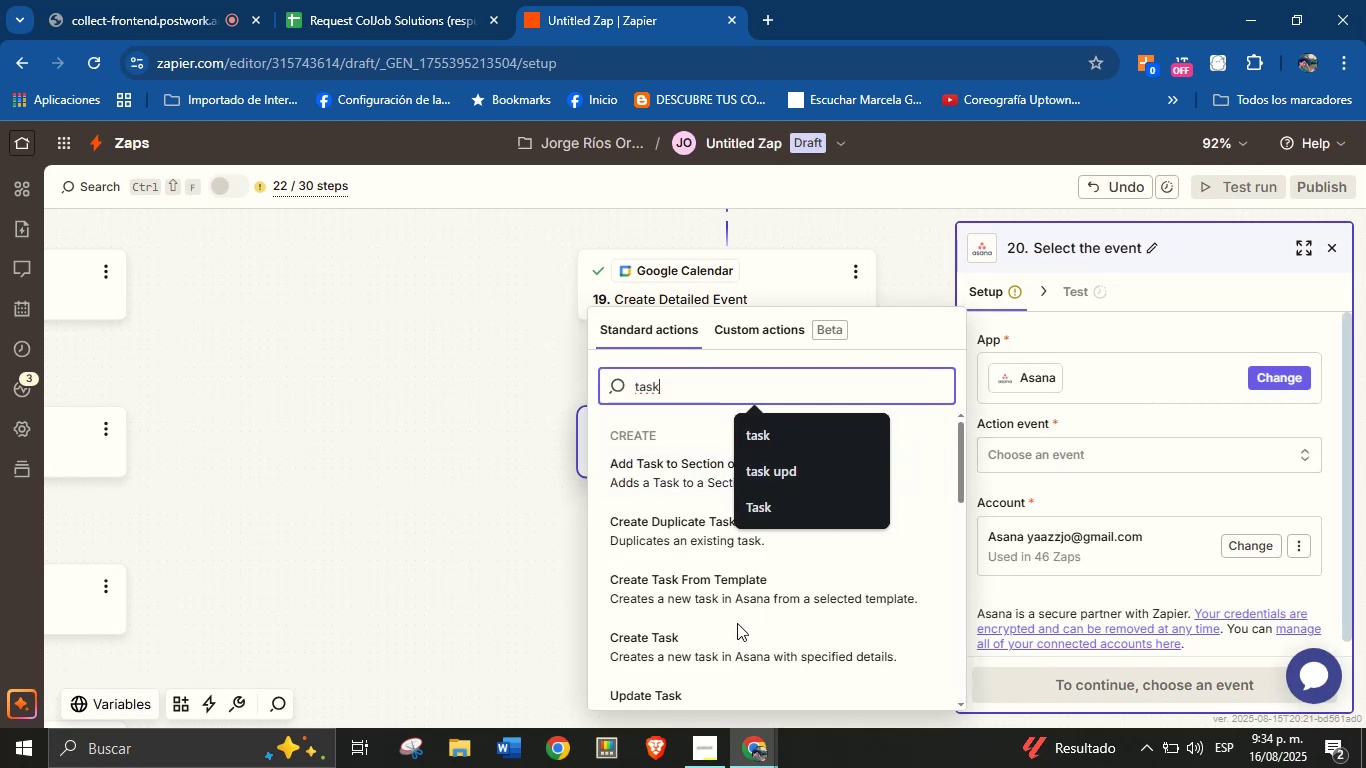 
left_click([719, 649])
 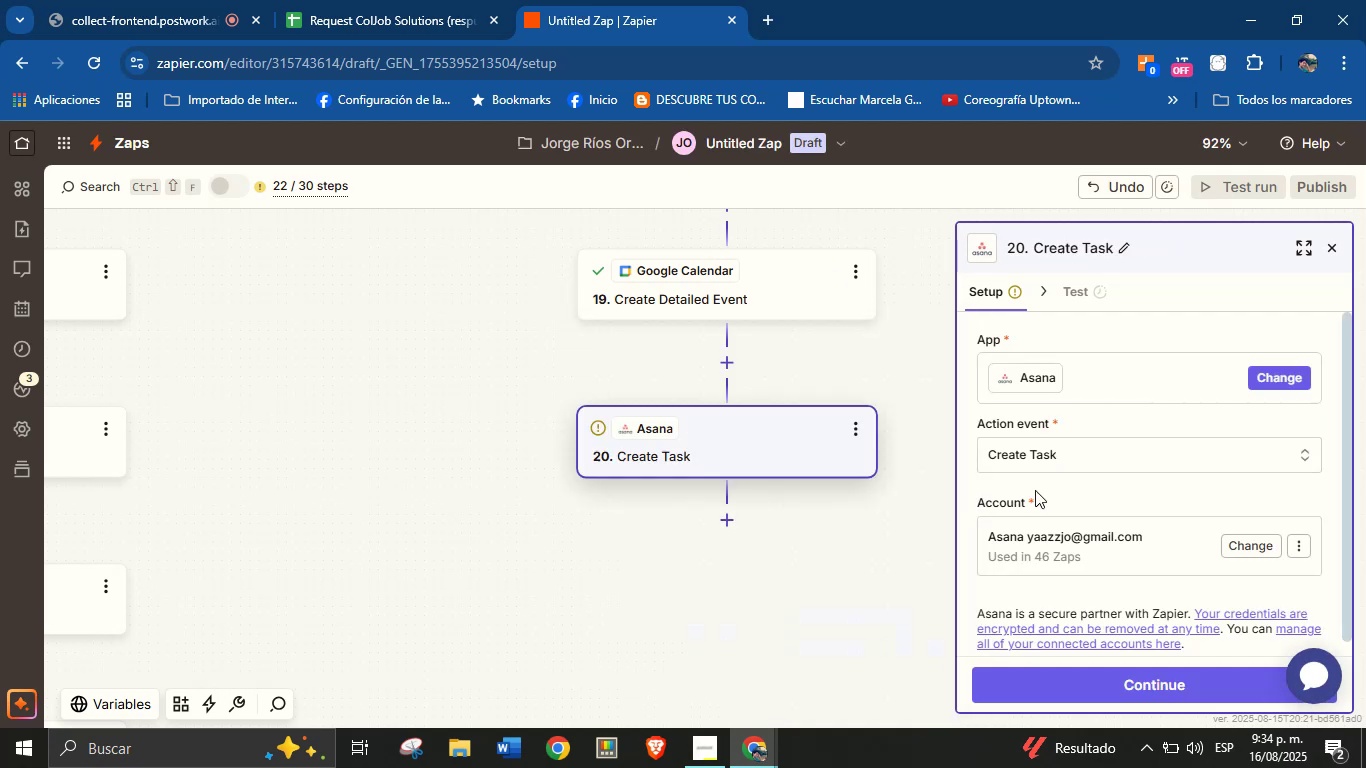 
left_click([1099, 484])
 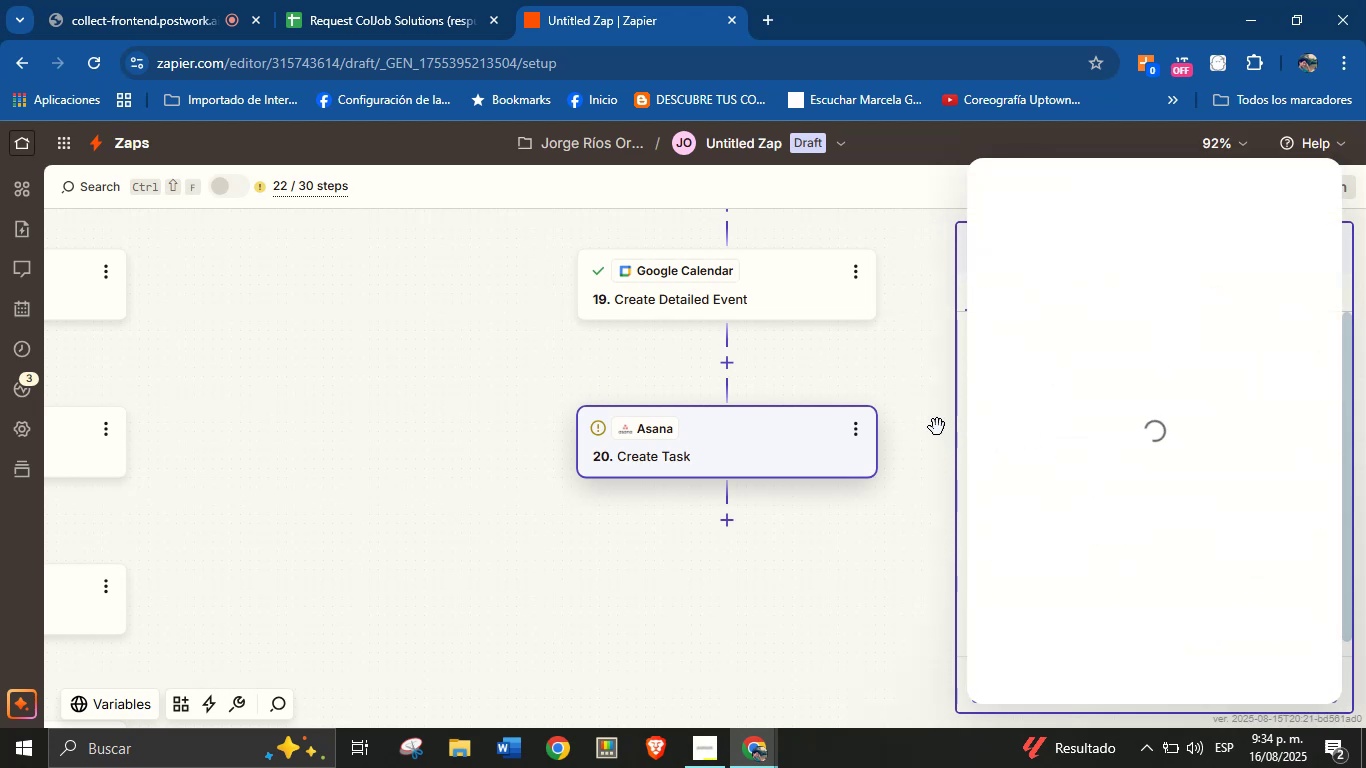 
wait(6.54)
 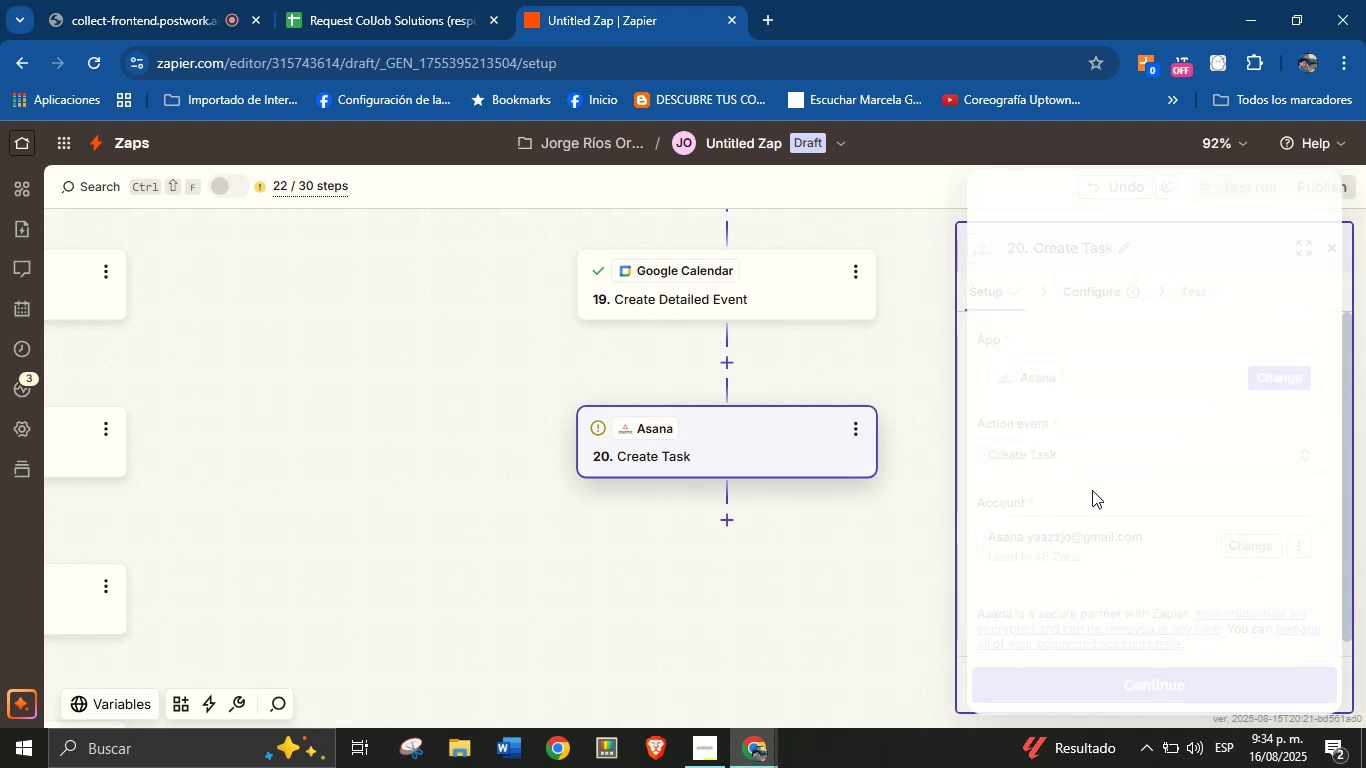 
left_click([1302, 189])
 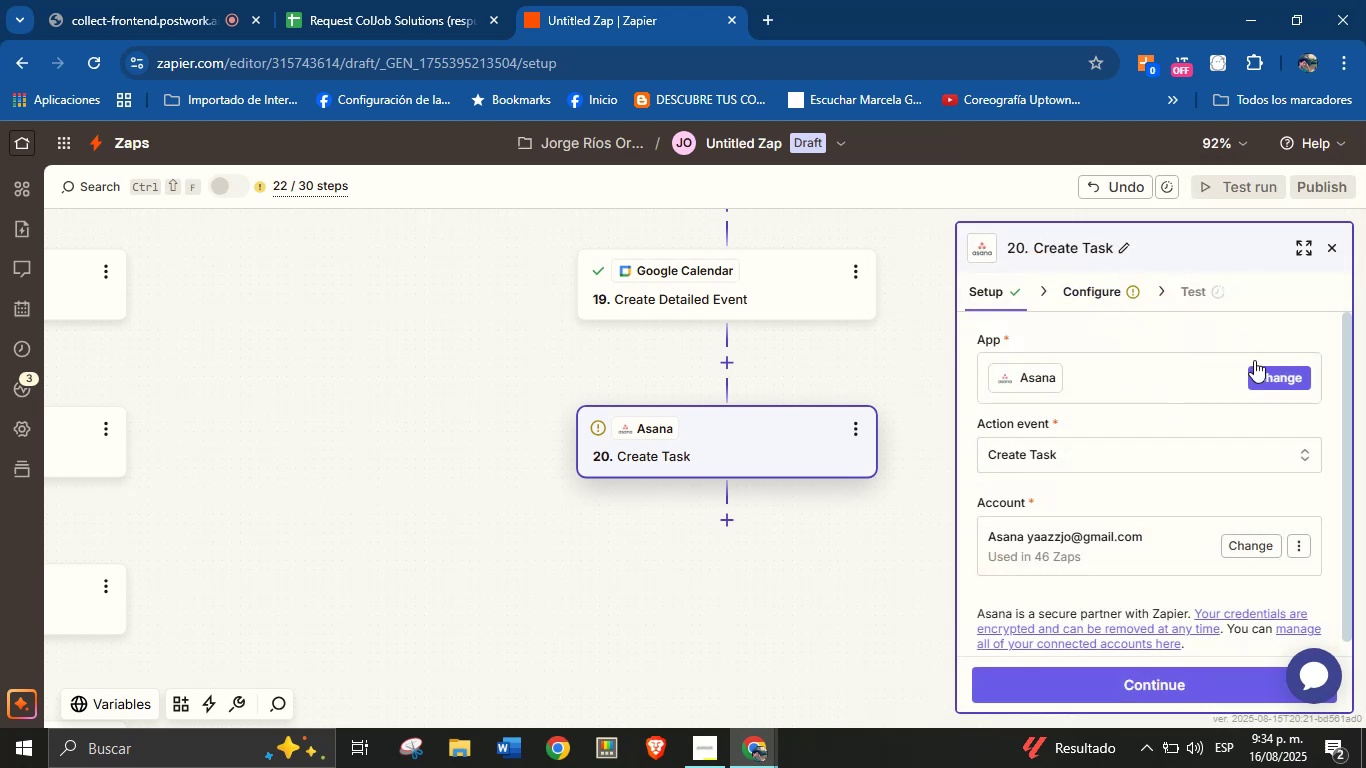 
left_click([1188, 669])
 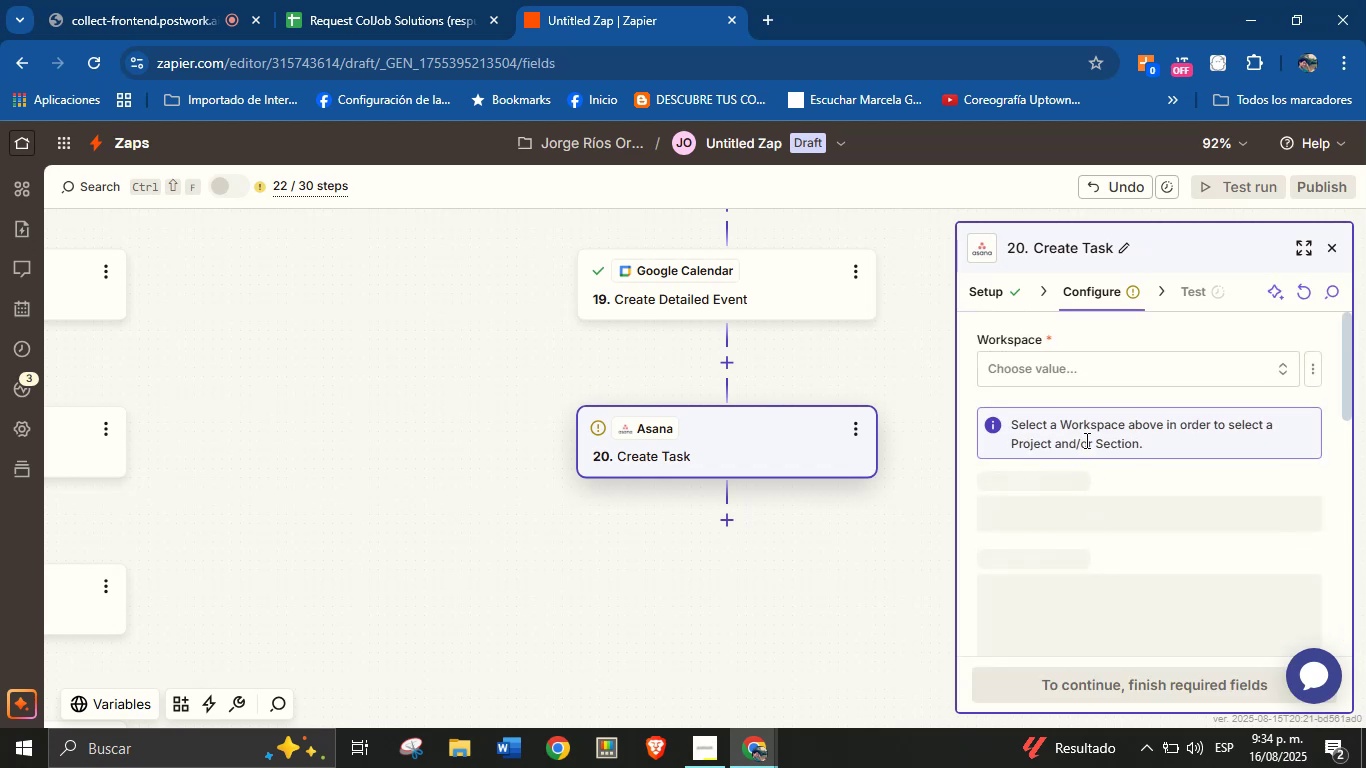 
left_click([1072, 374])
 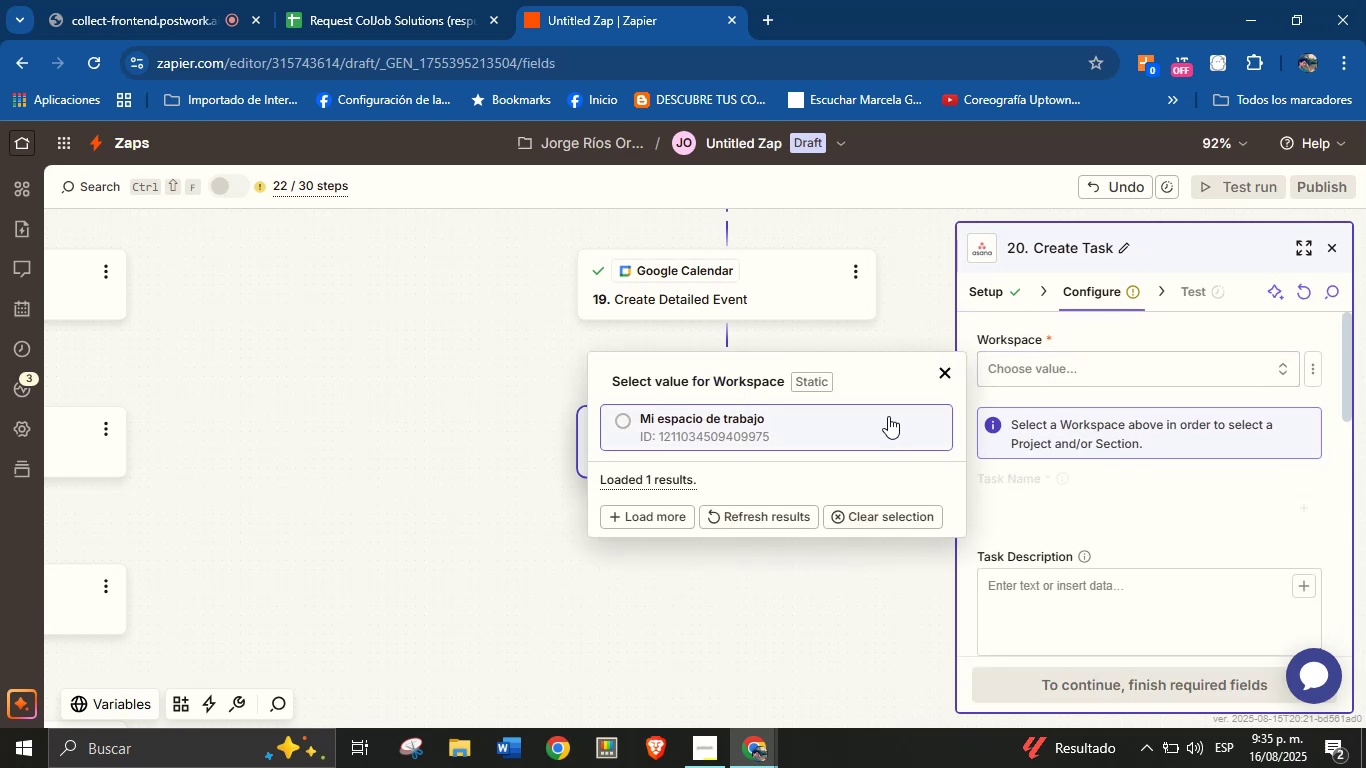 
left_click([879, 431])
 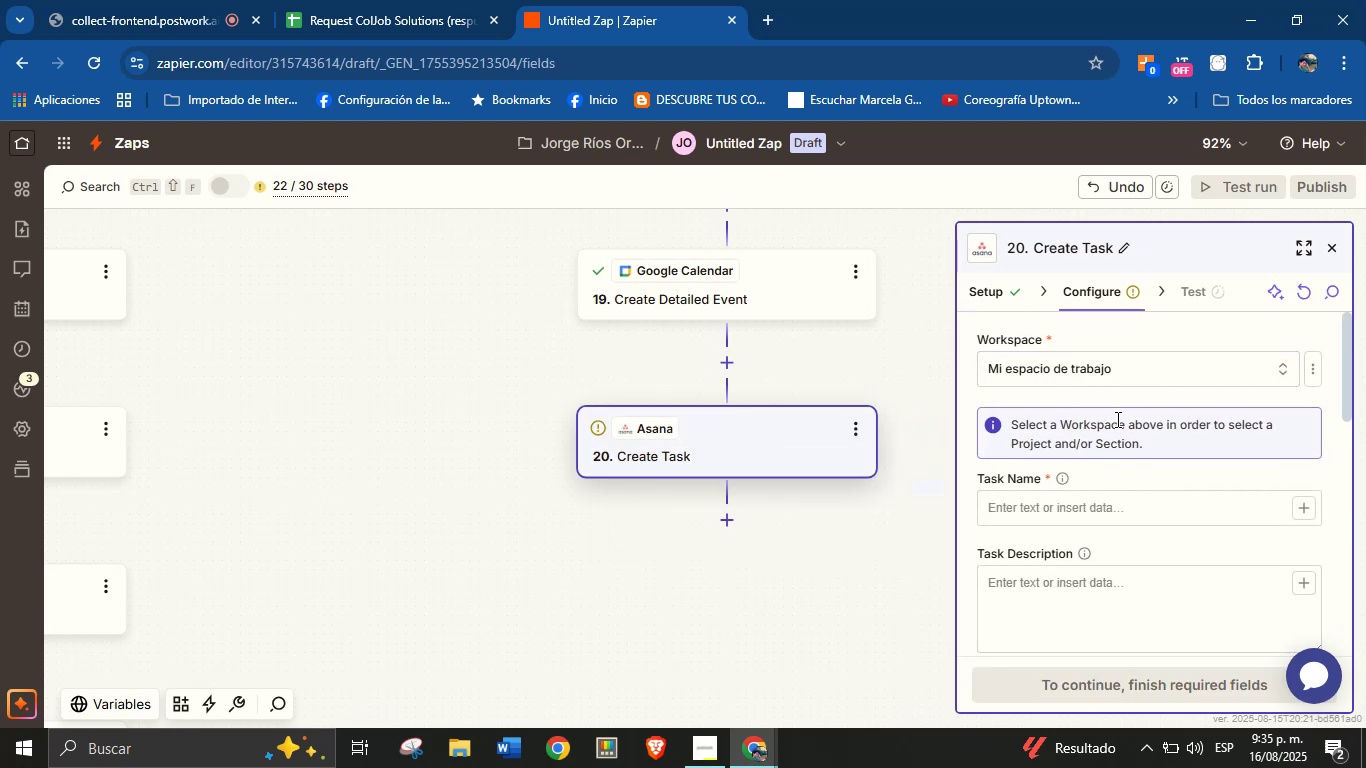 
mouse_move([1185, 453])
 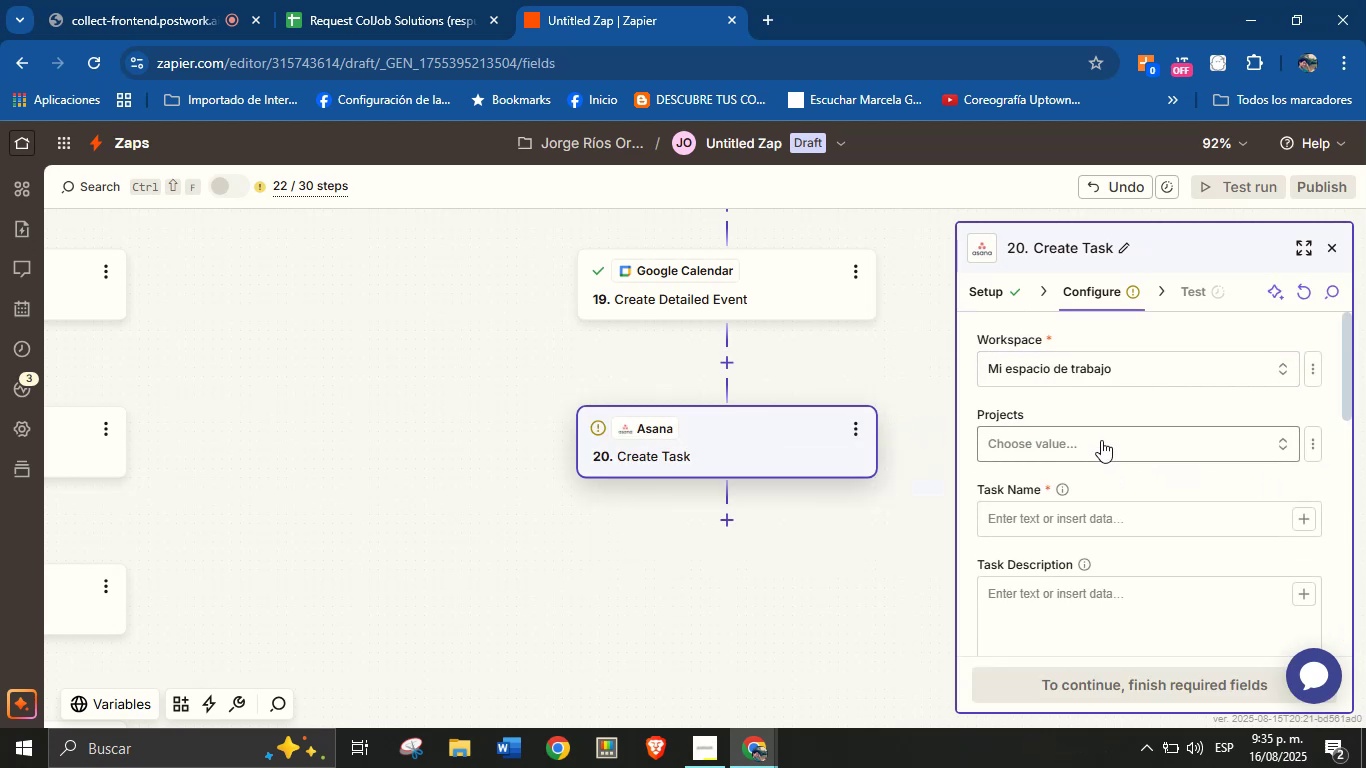 
left_click([1101, 438])
 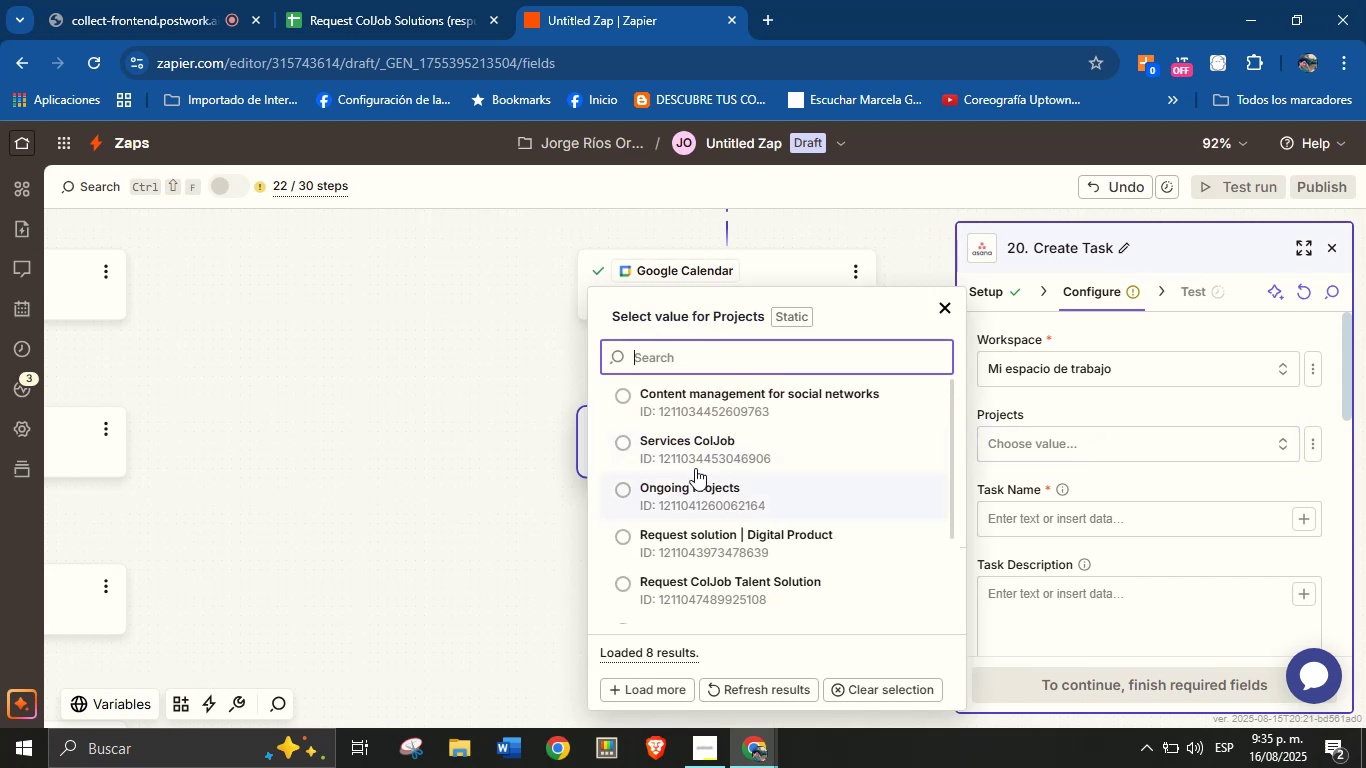 
scroll: coordinate [735, 492], scroll_direction: down, amount: 2.0
 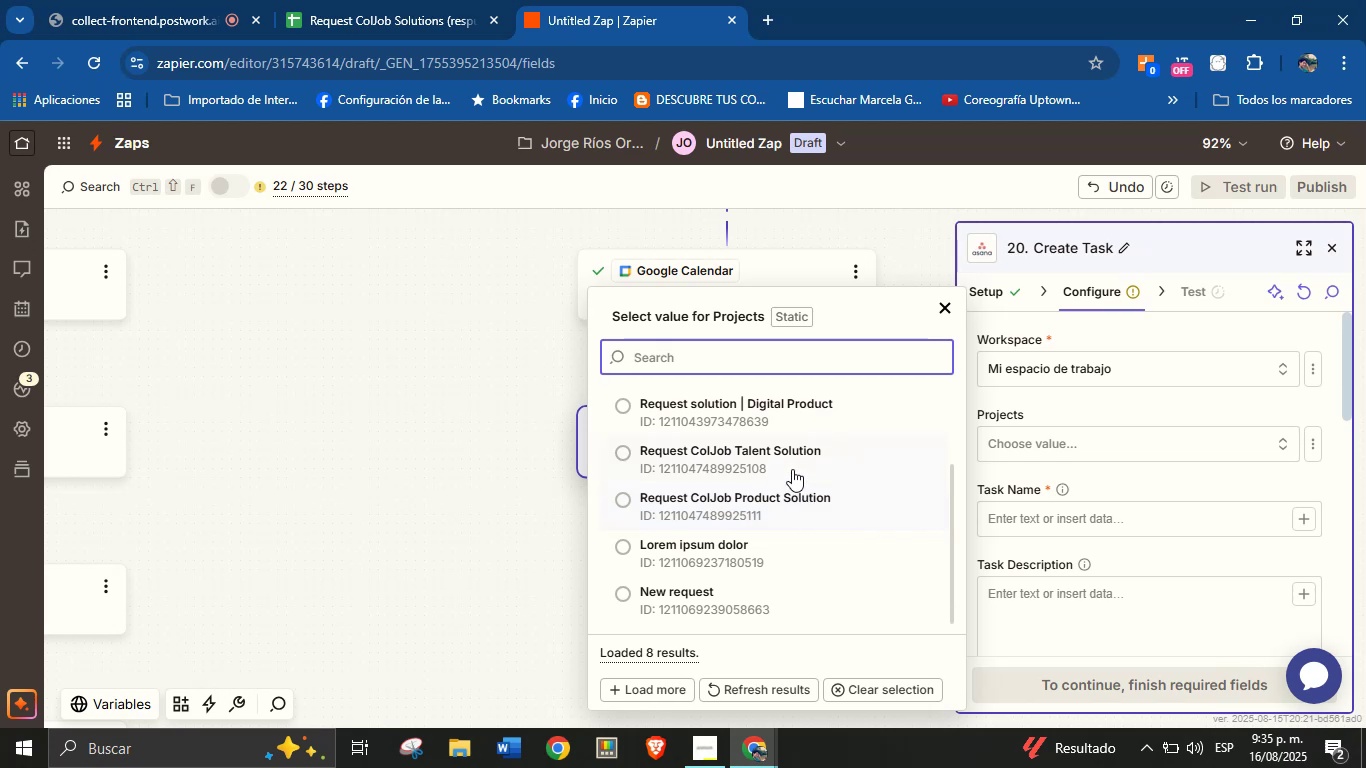 
wait(19.56)
 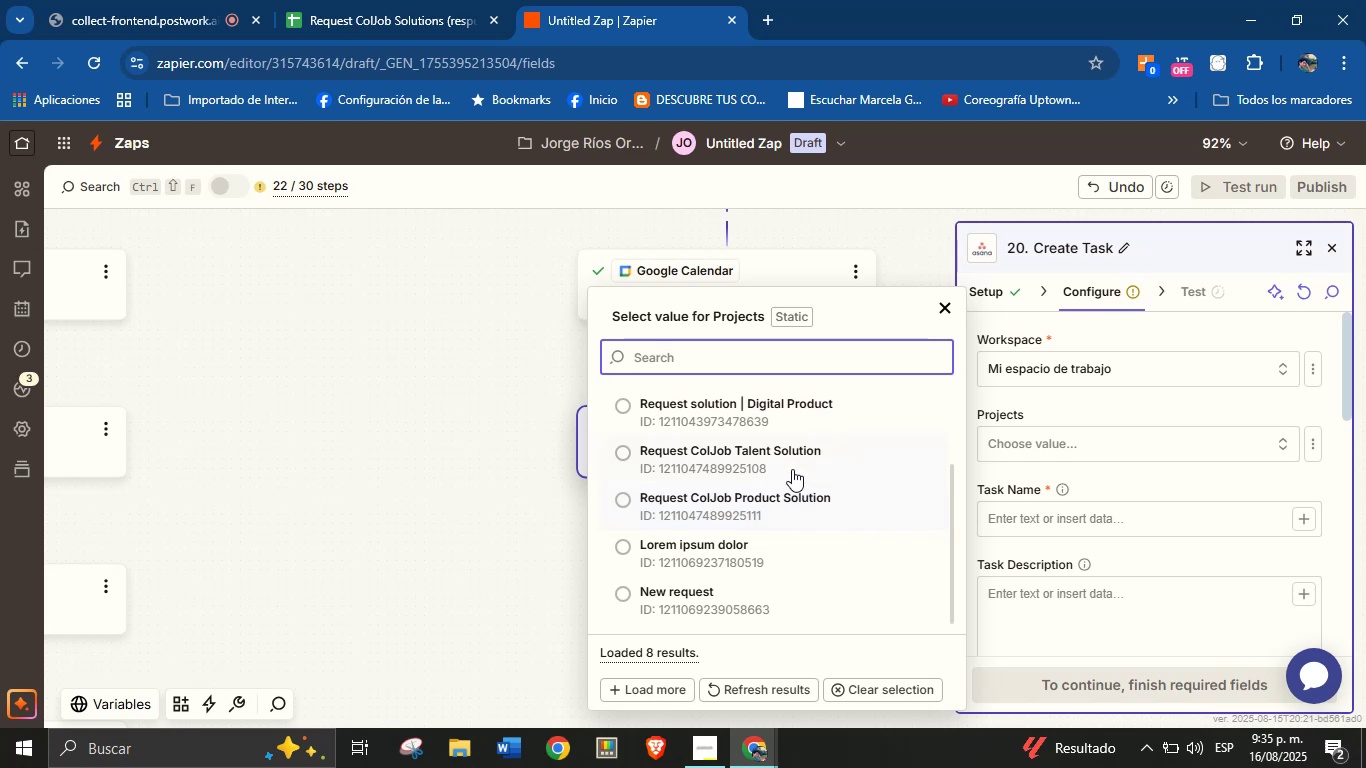 
left_click([790, 491])
 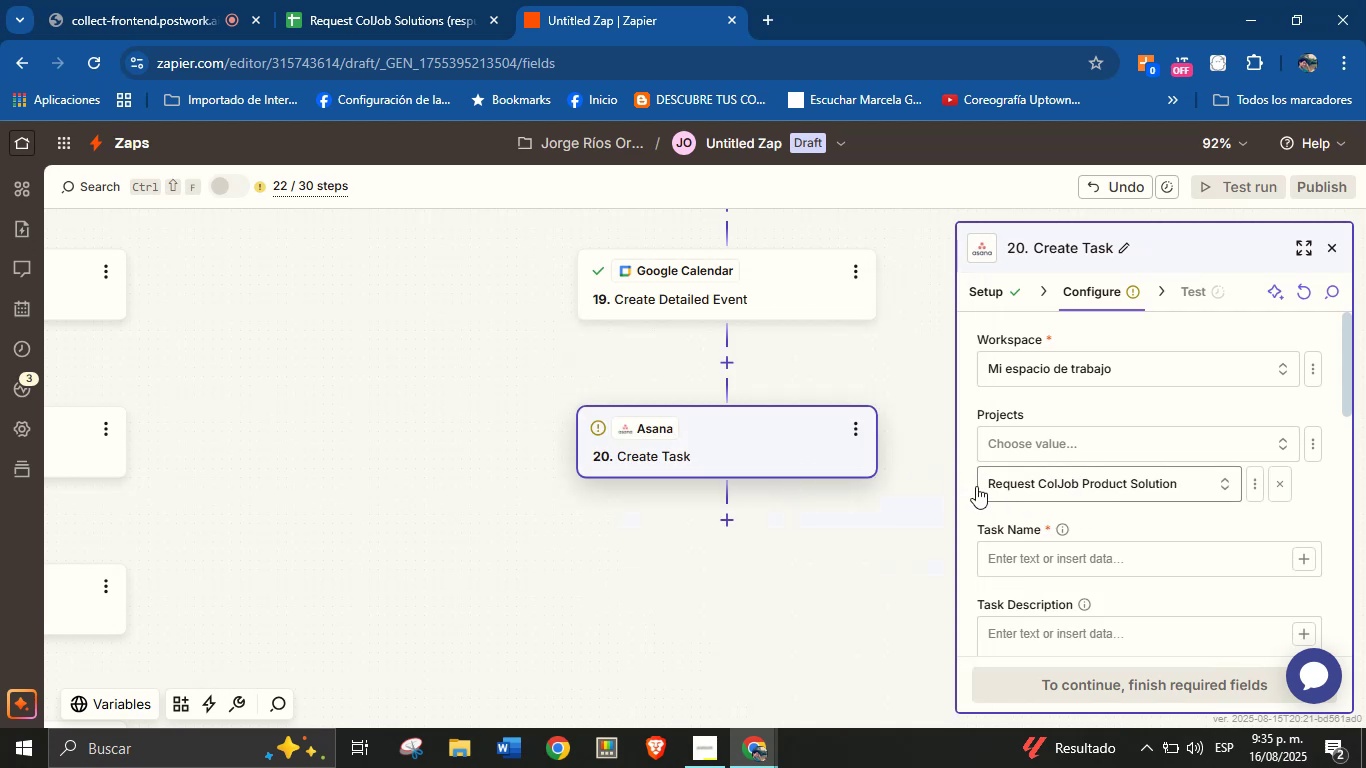 
left_click_drag(start_coordinate=[918, 425], to_coordinate=[884, 473])
 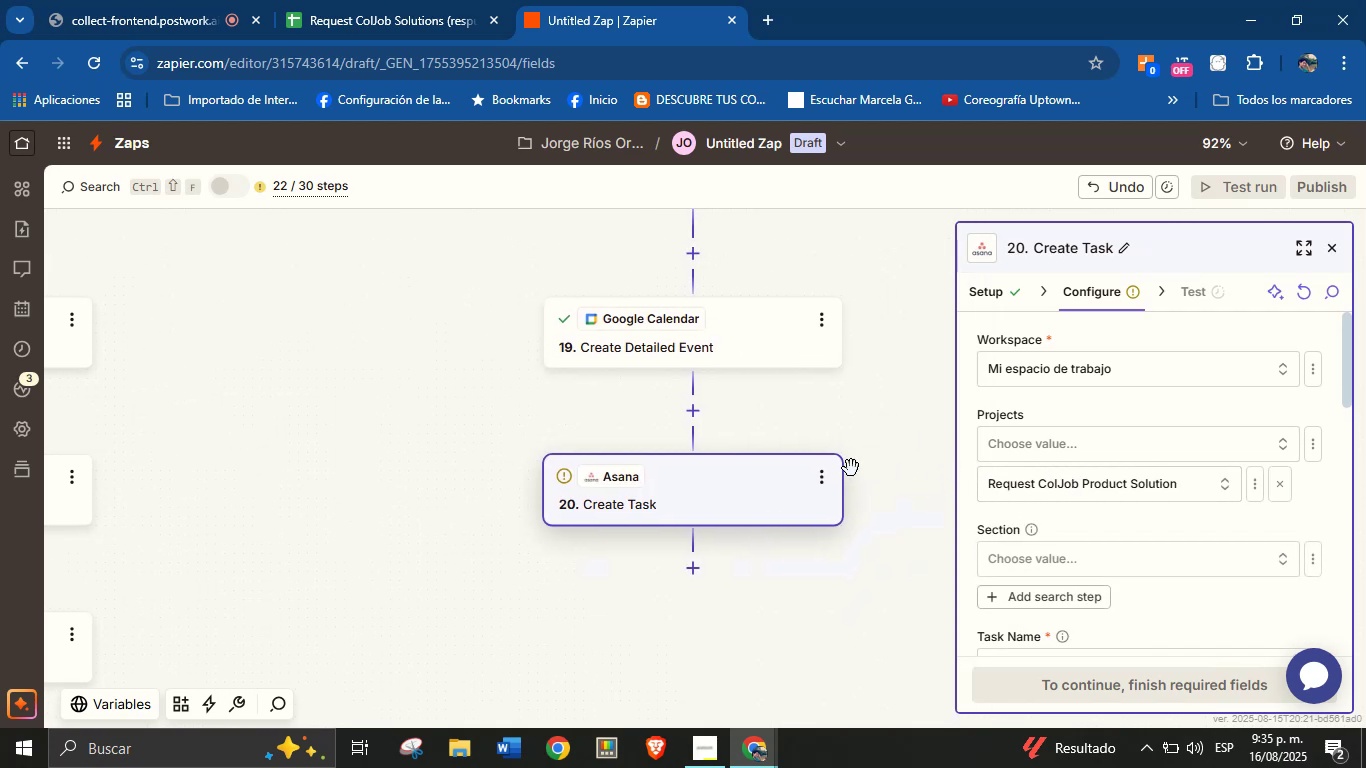 
left_click_drag(start_coordinate=[886, 463], to_coordinate=[879, 431])
 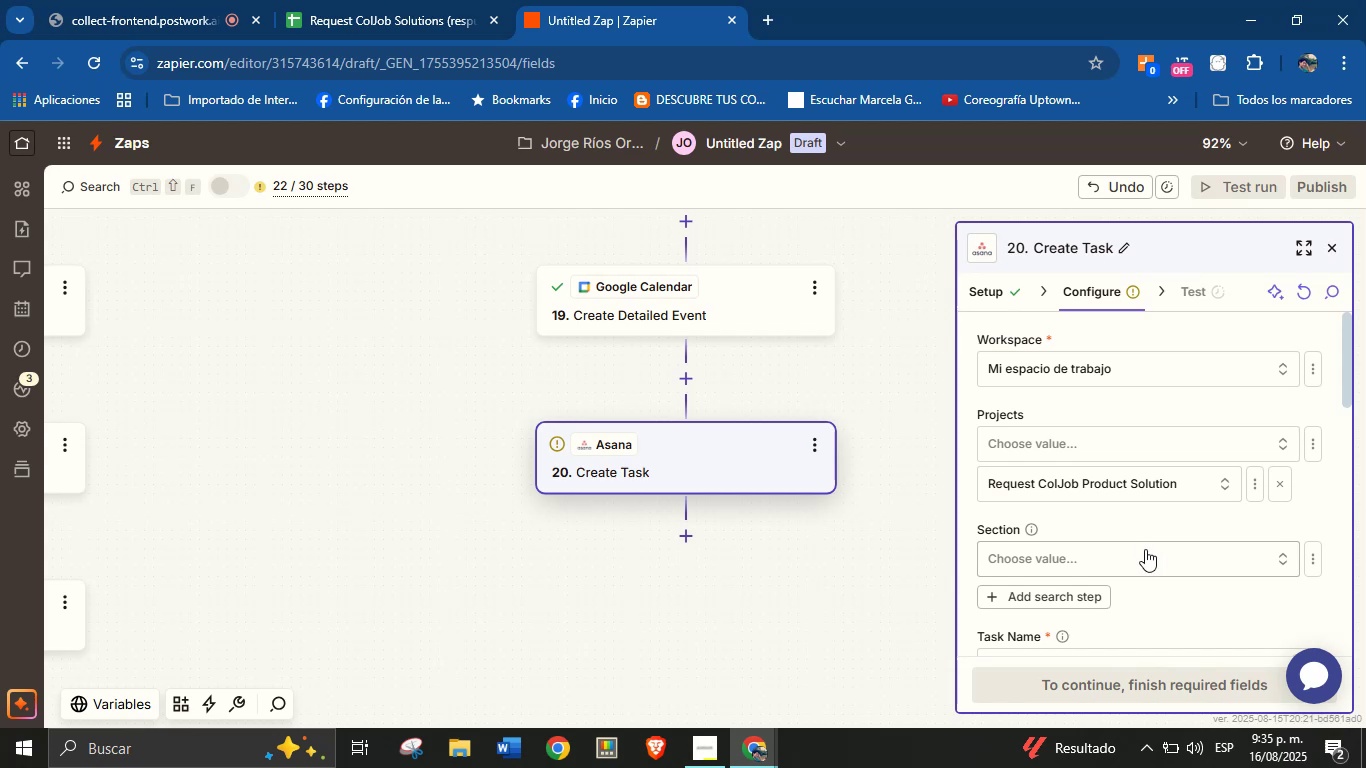 
wait(5.28)
 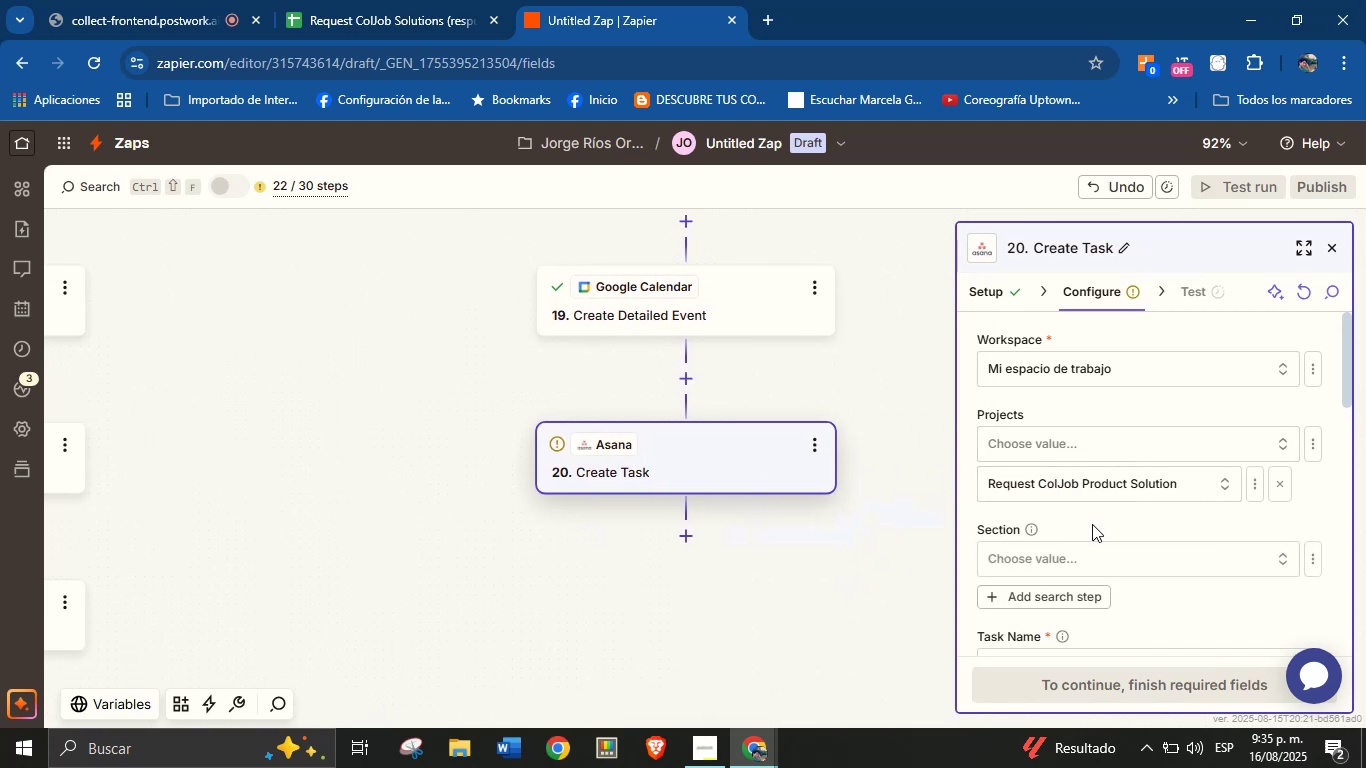 
left_click([1152, 546])
 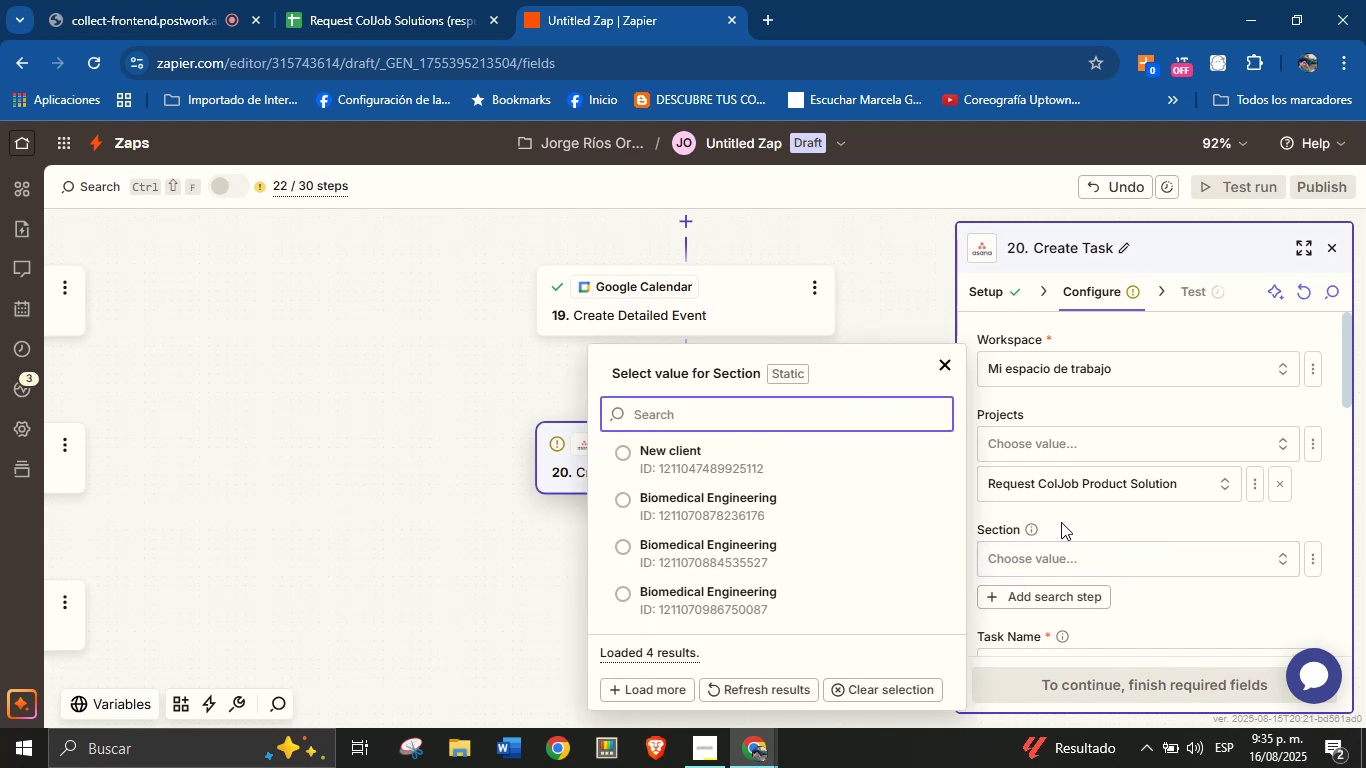 
left_click([869, 462])
 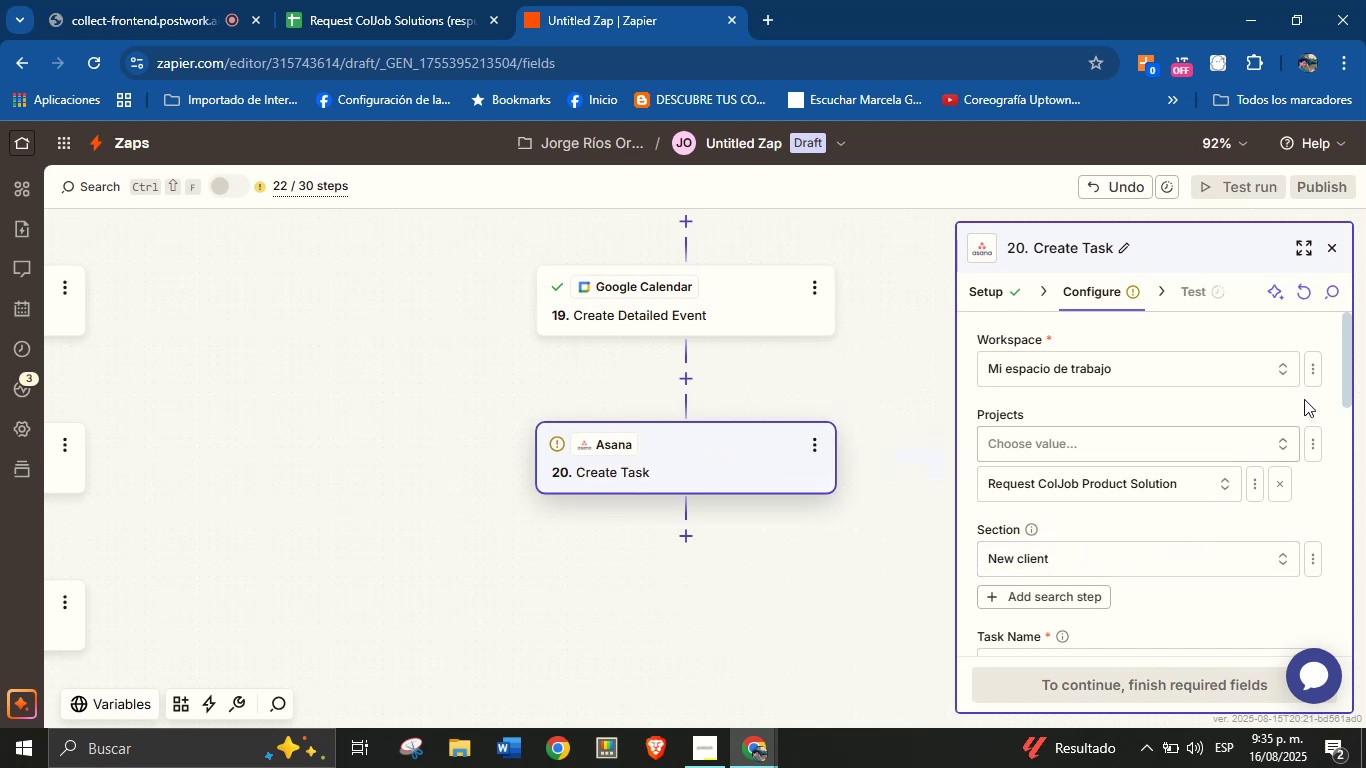 
left_click_drag(start_coordinate=[1351, 346], to_coordinate=[1345, 385])
 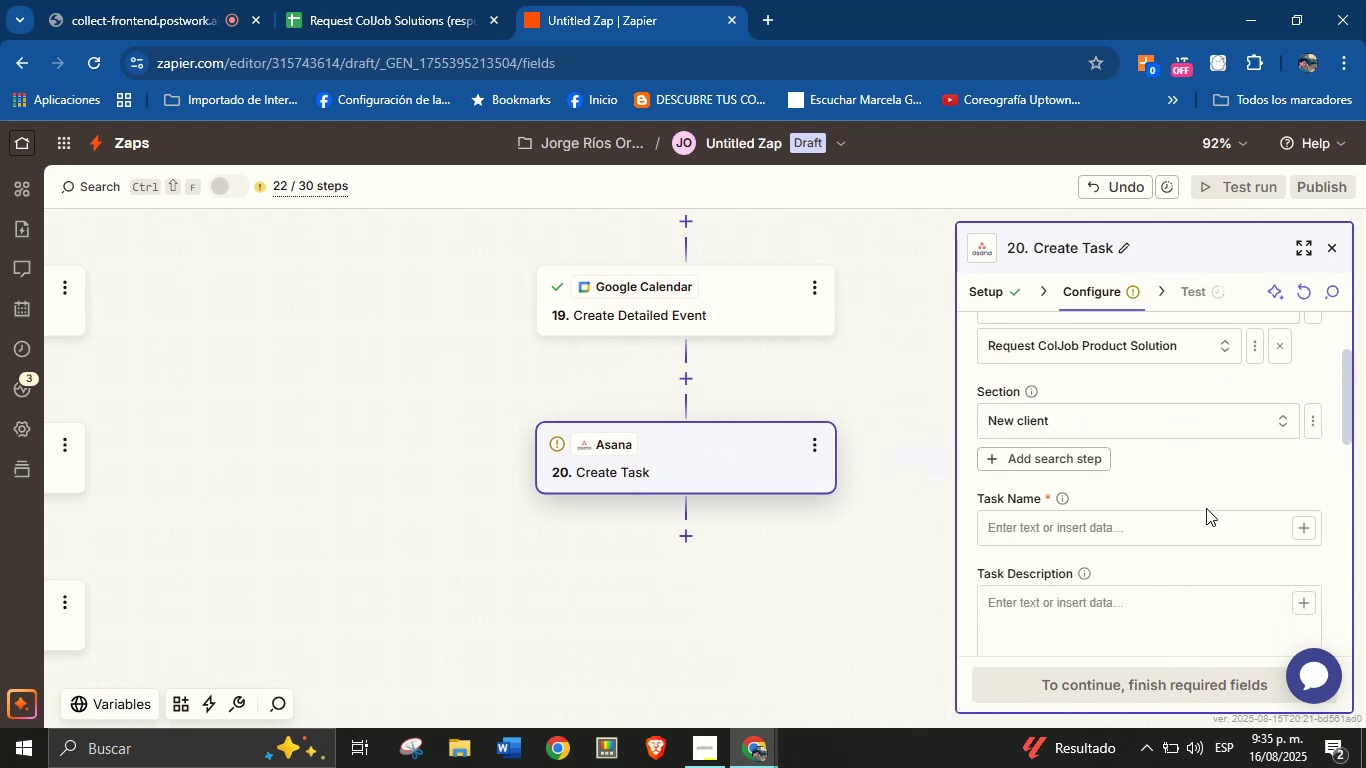 
left_click([1209, 521])
 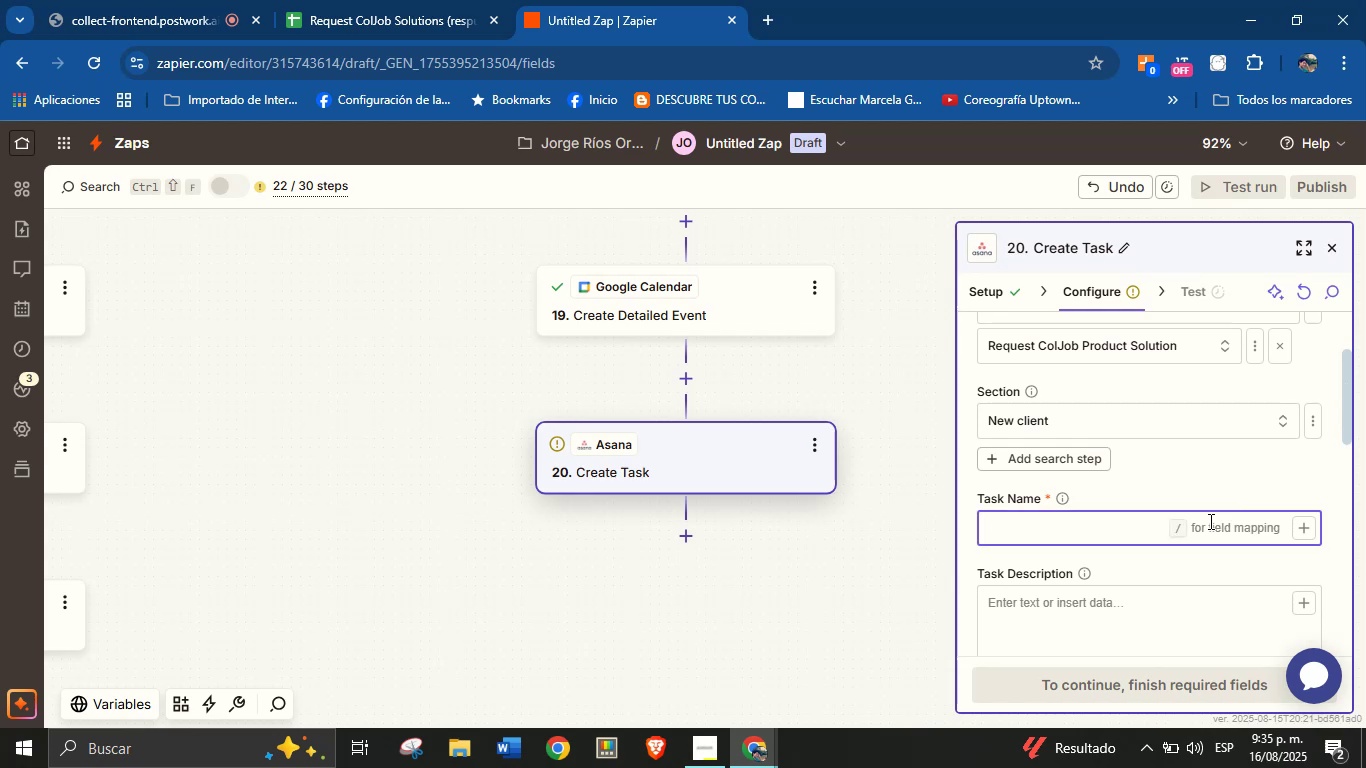 
type(New service request from )
 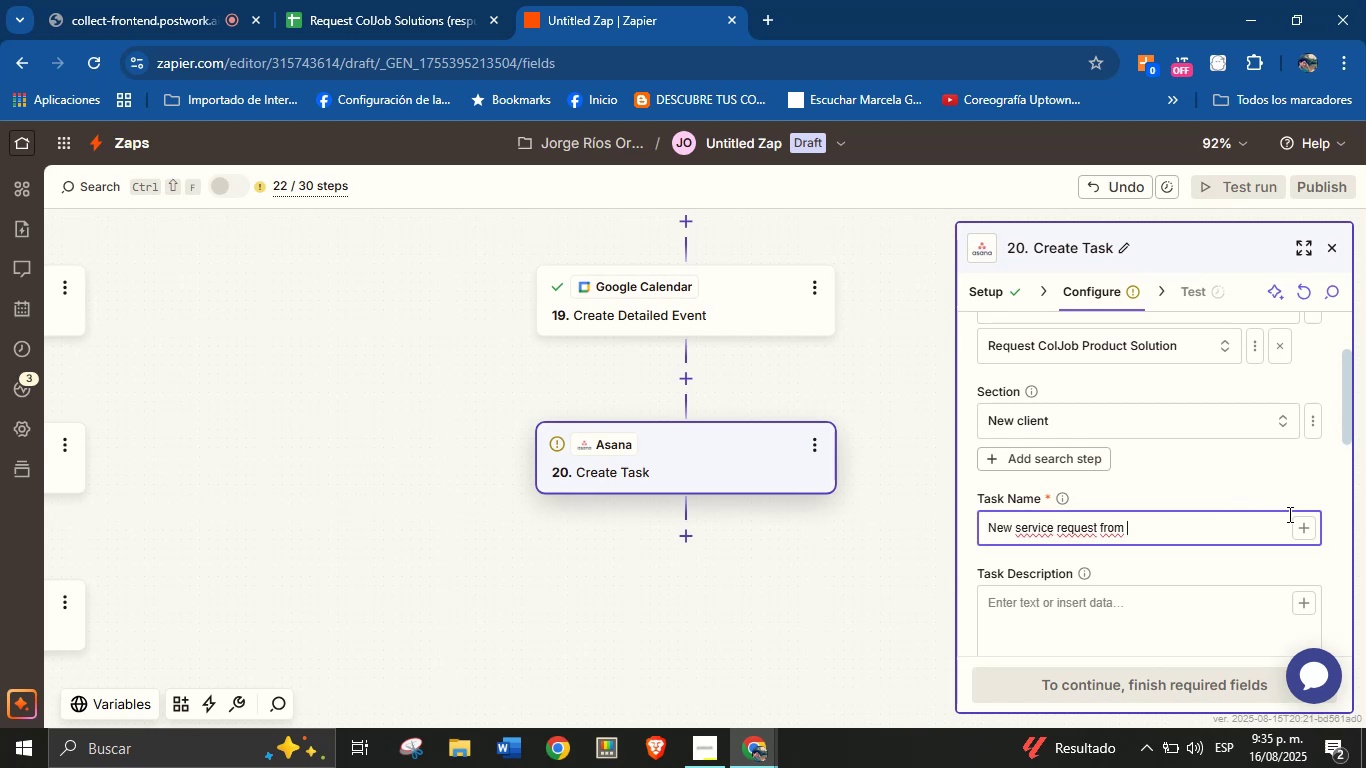 
left_click([1304, 528])
 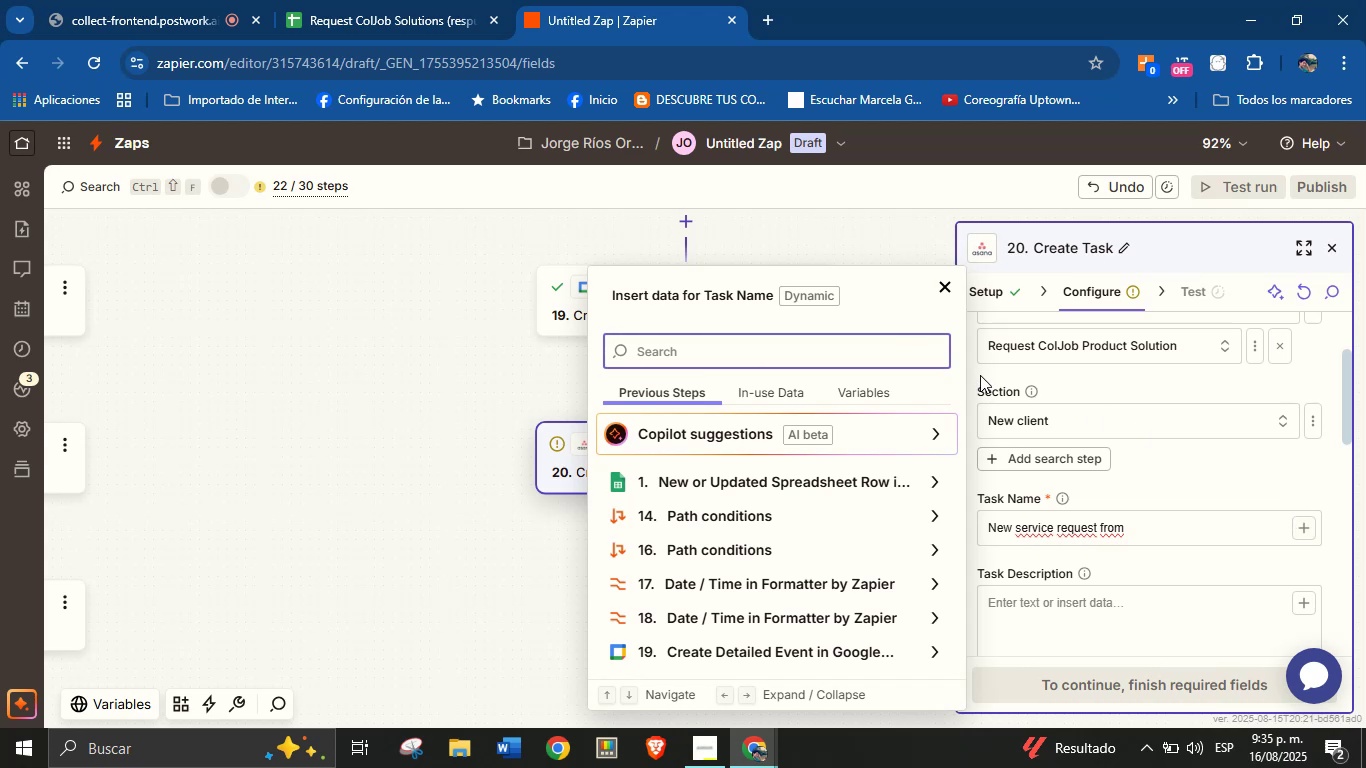 
type(name)
 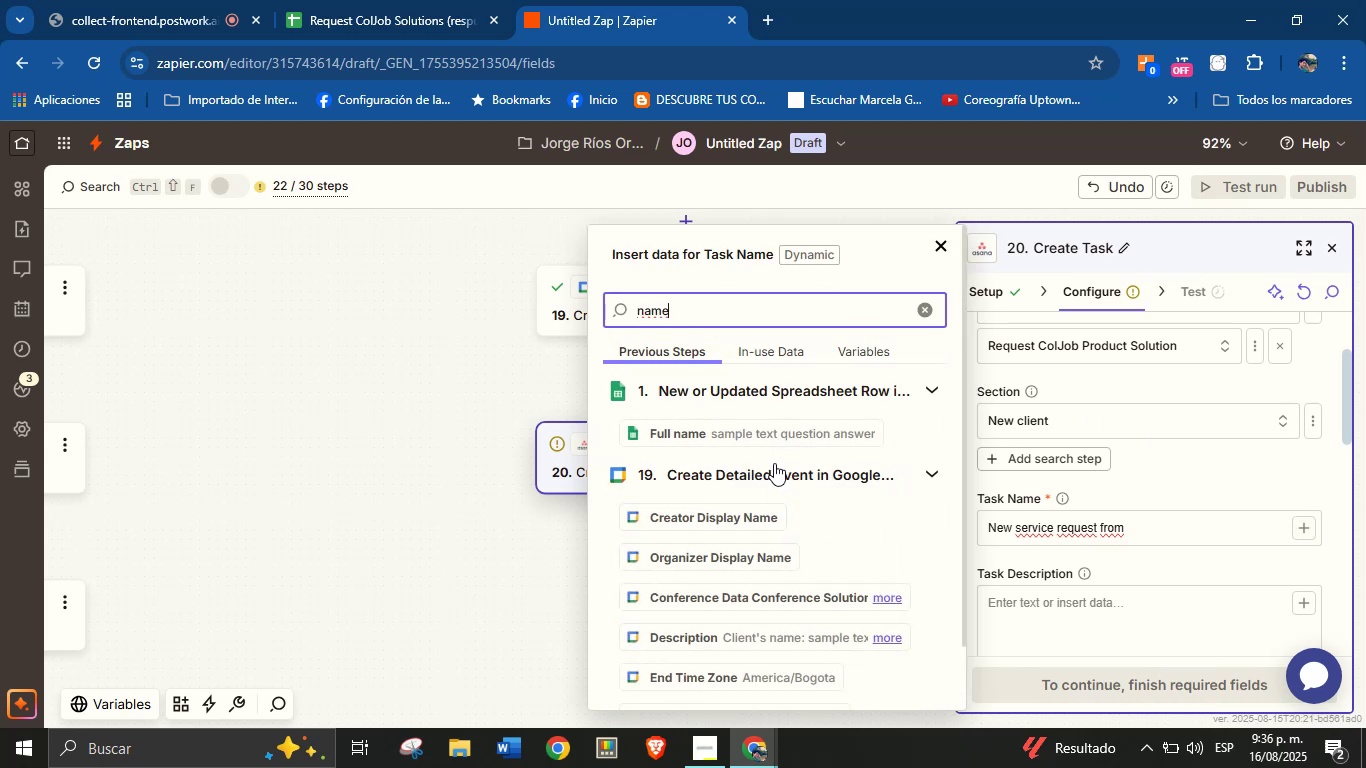 
left_click([773, 440])
 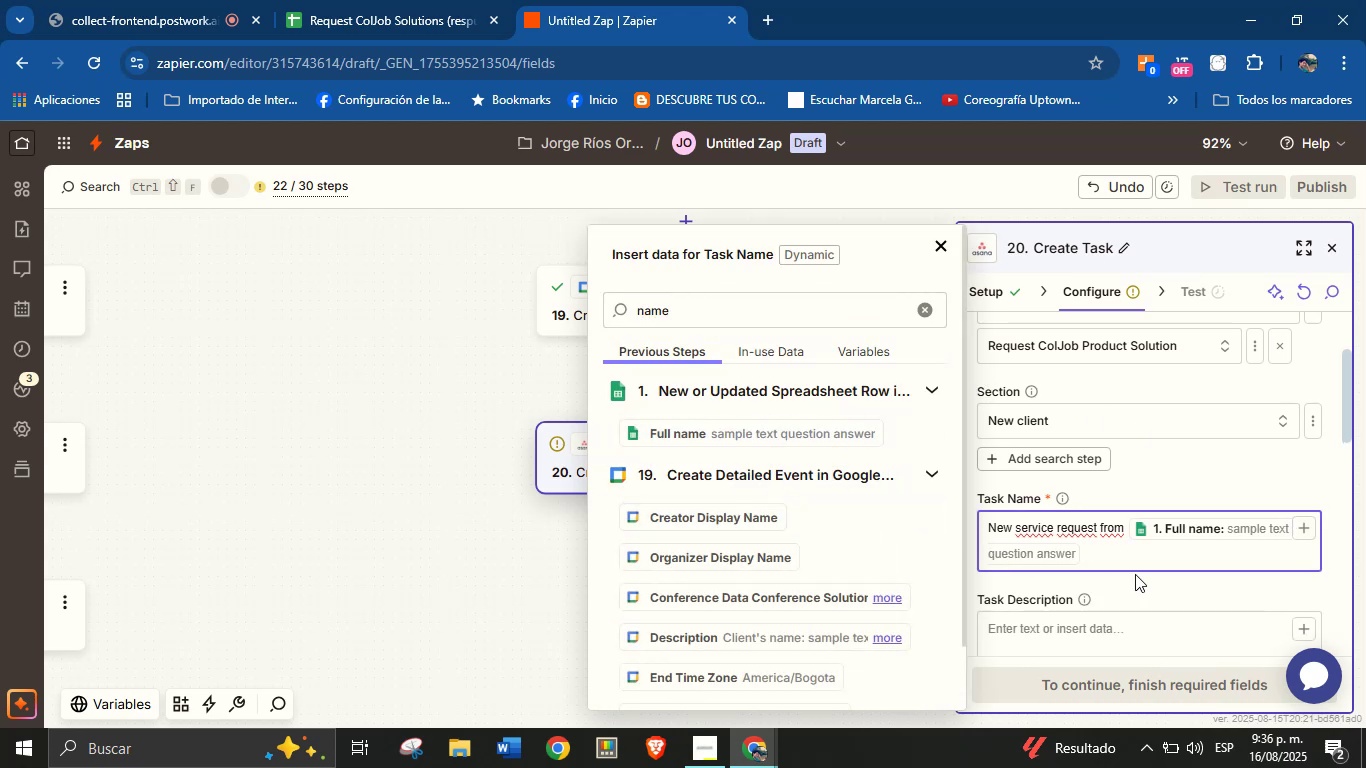 
left_click([1137, 582])
 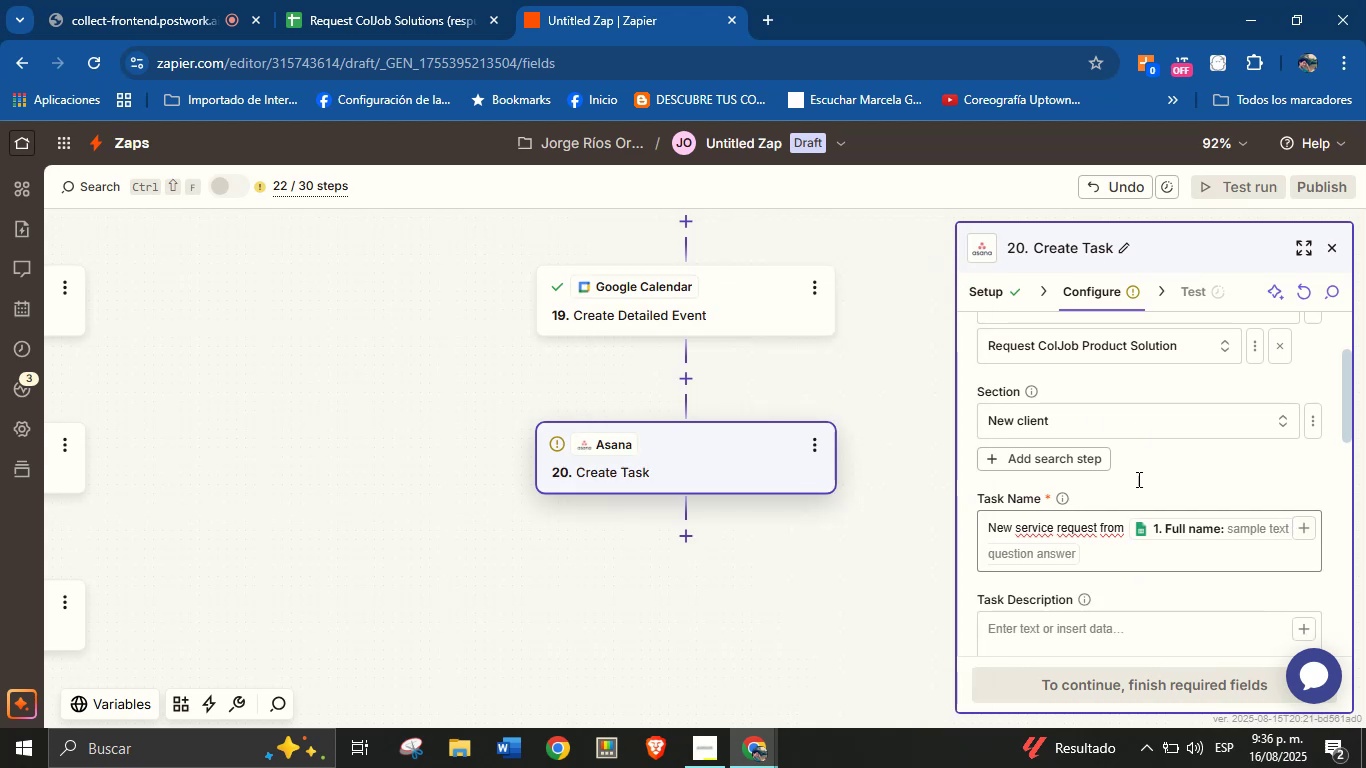 
scroll: coordinate [1148, 441], scroll_direction: none, amount: 0.0
 